 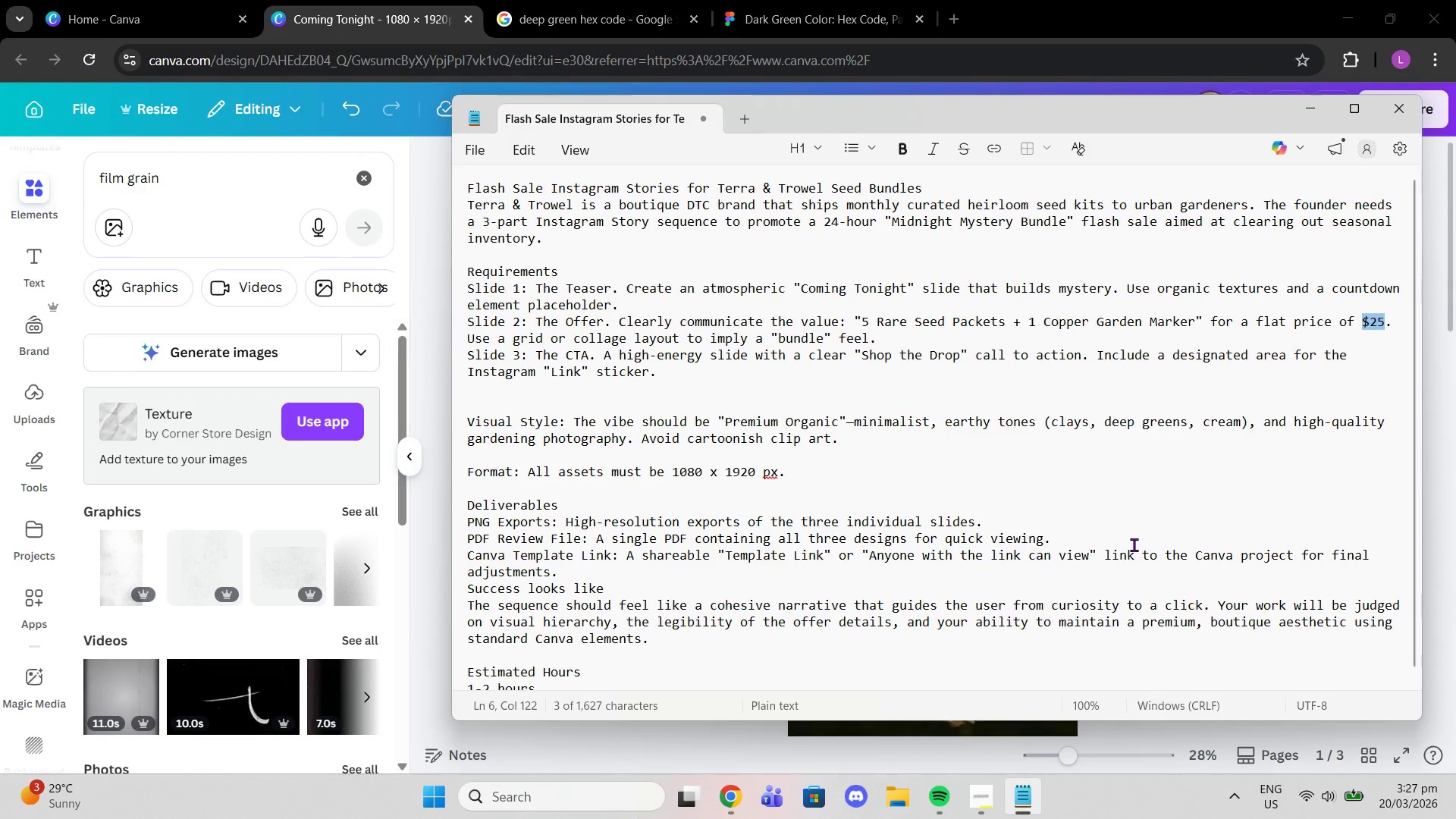 
left_click([1136, 0])
 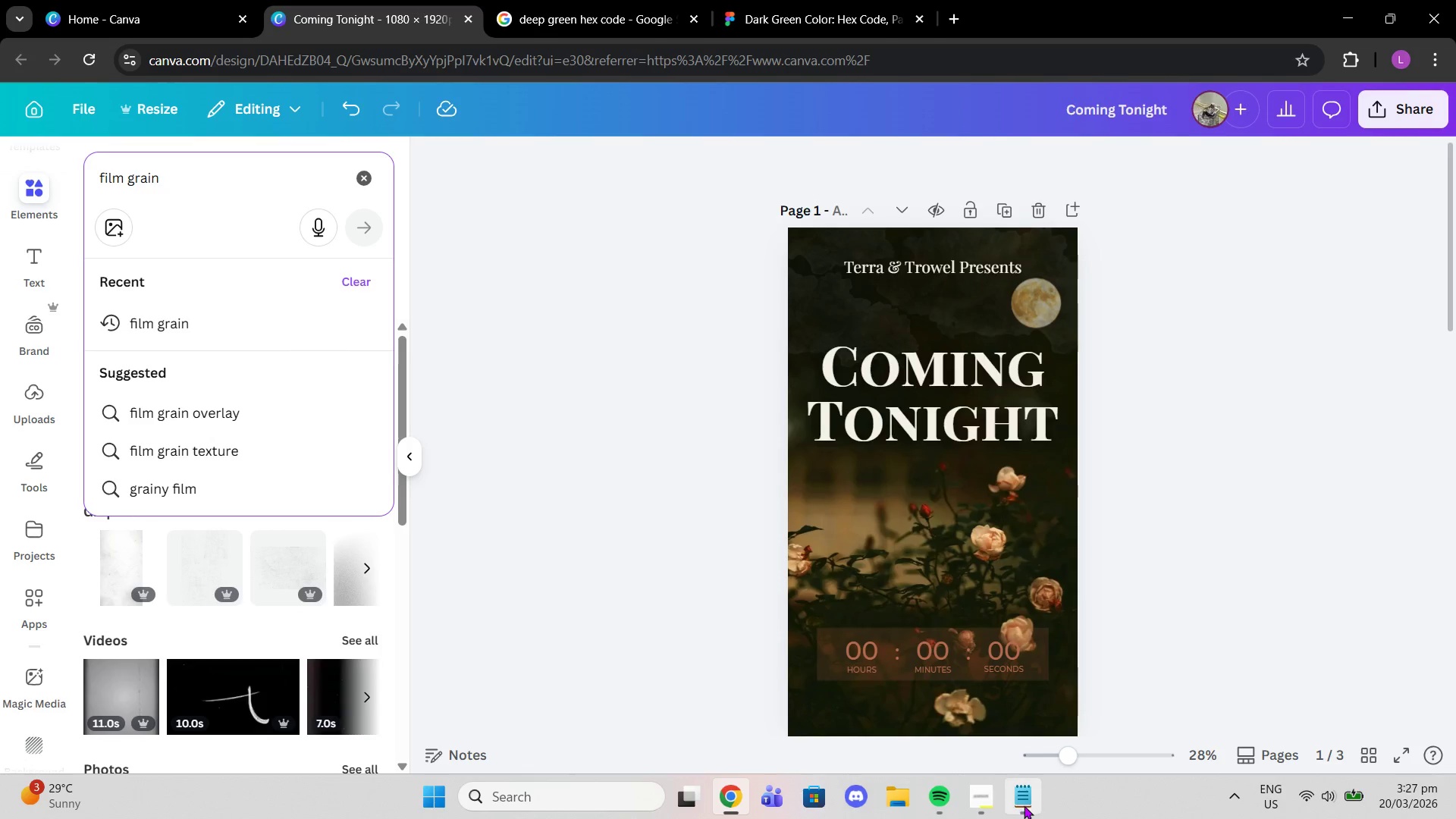 
left_click([1023, 808])
 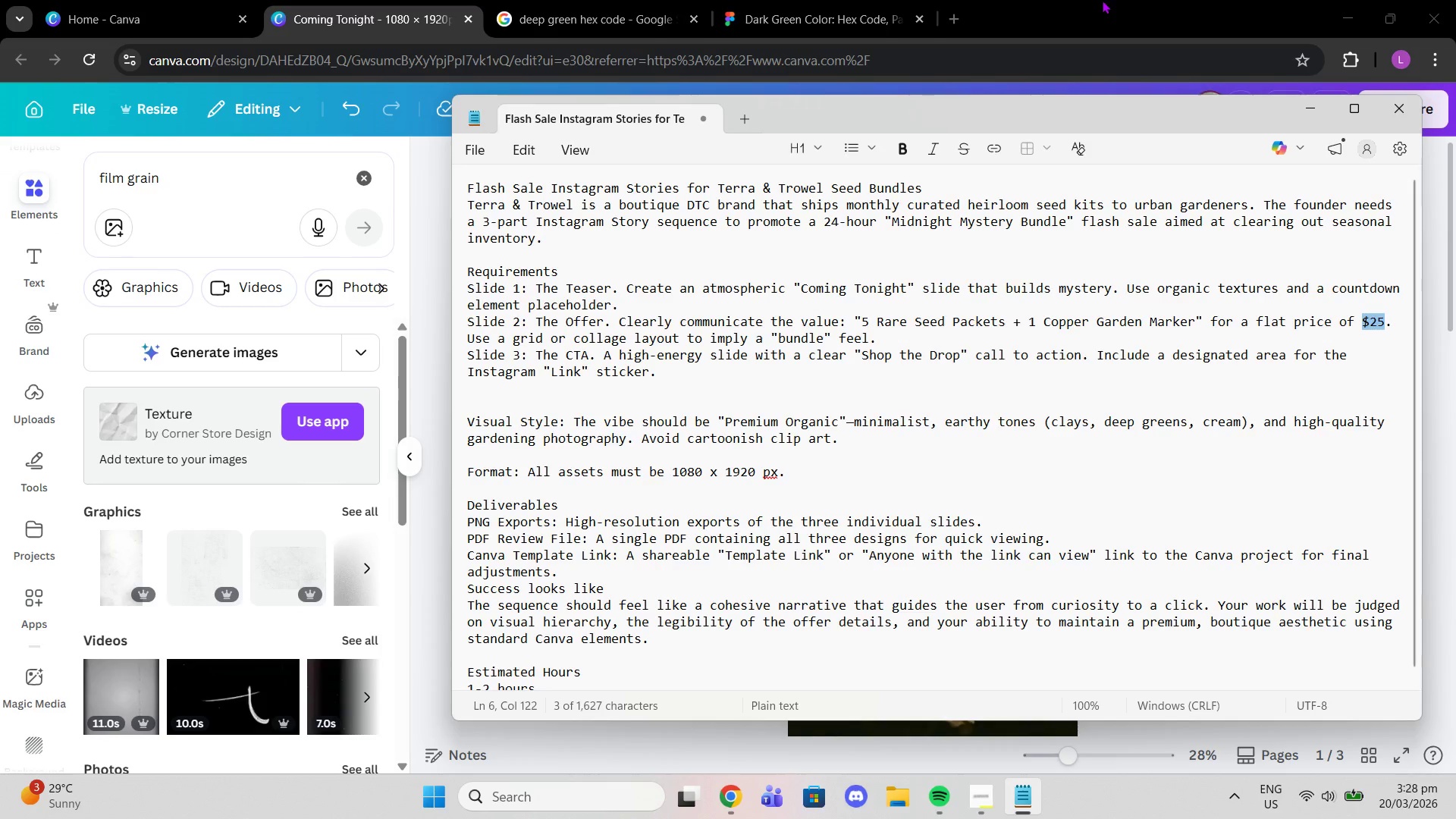 
wait(7.19)
 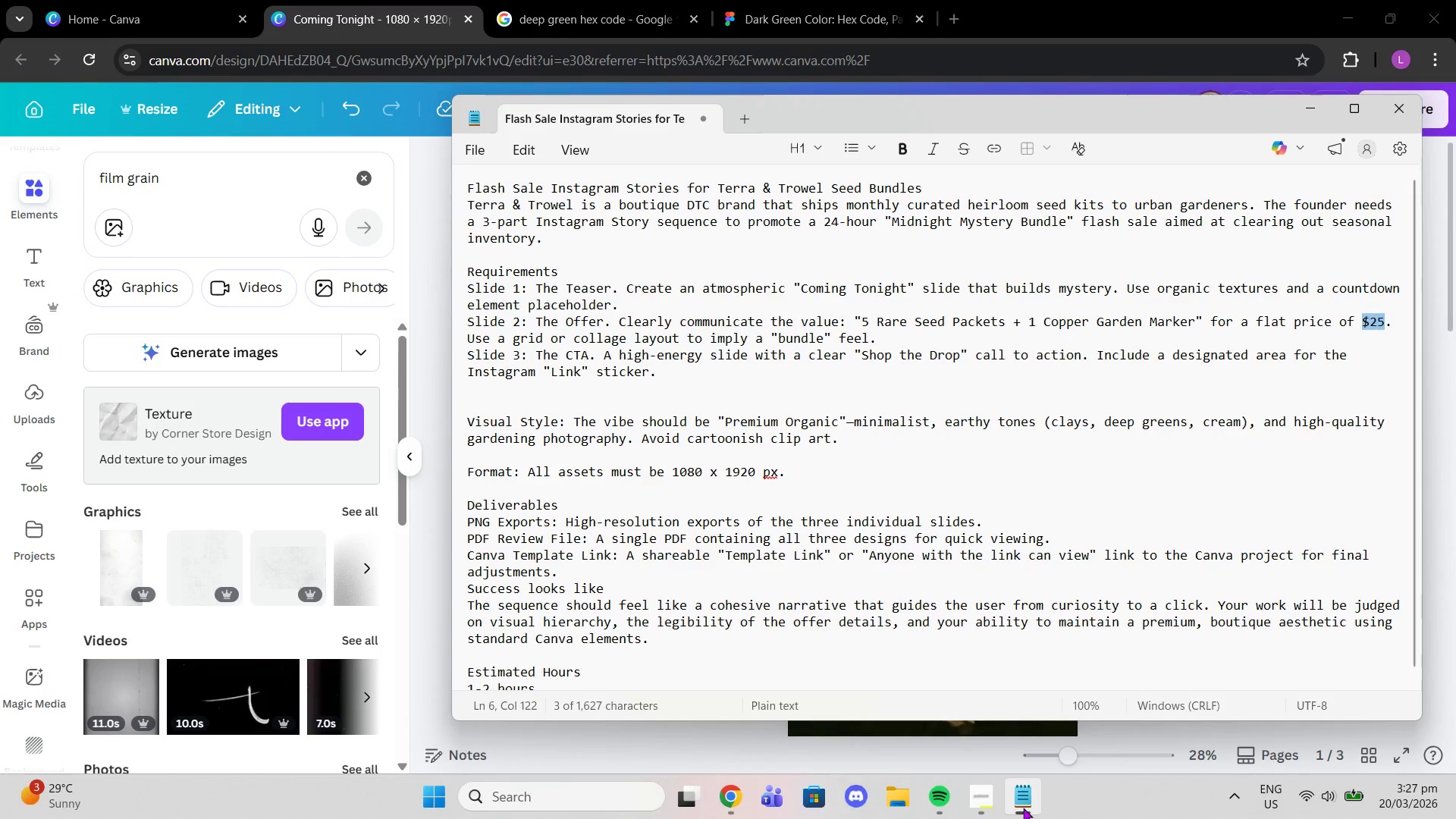 
left_click([1102, 0])
 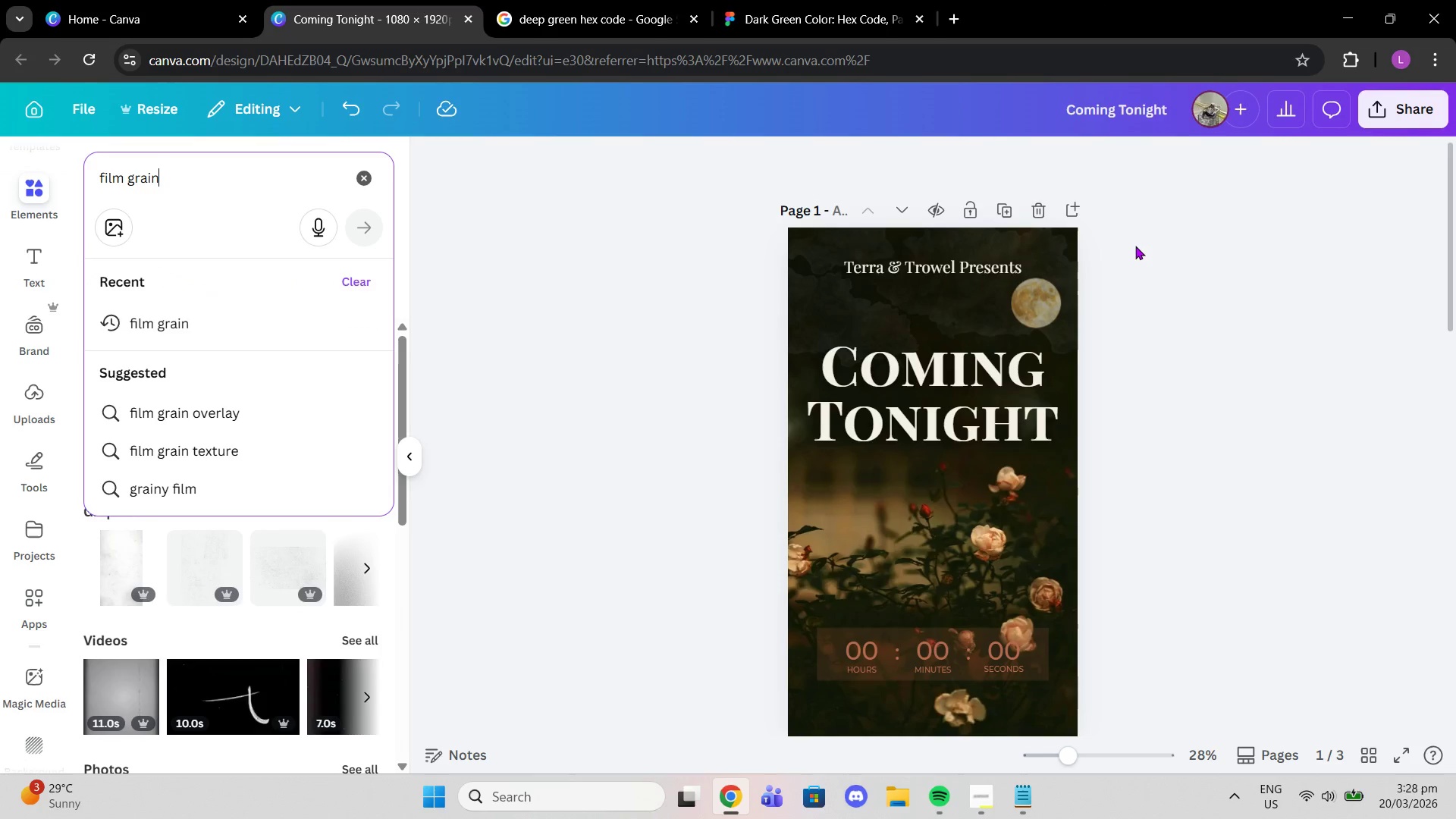 
scroll: coordinate [1135, 246], scroll_direction: down, amount: 1.0
 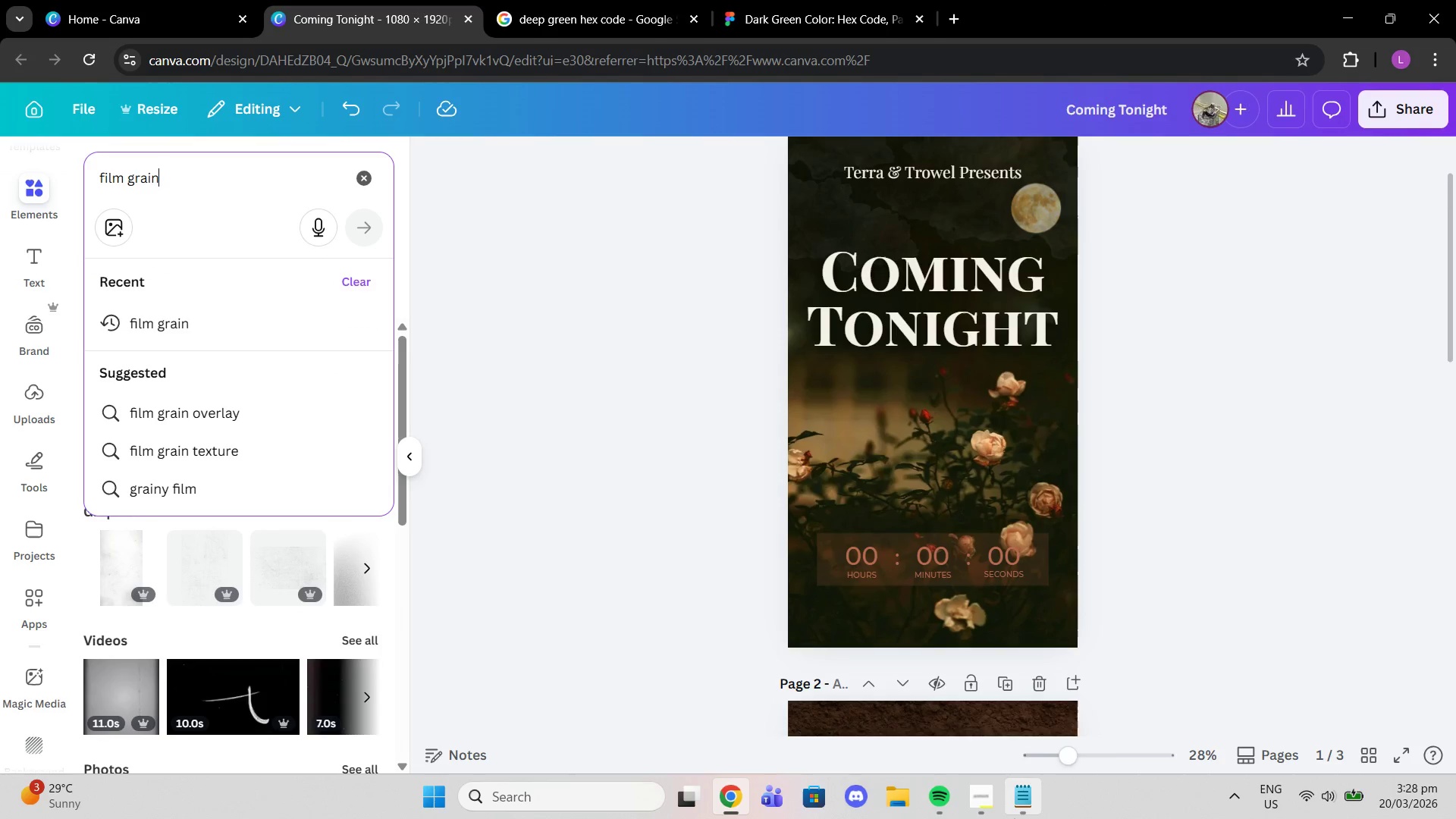 
left_click([1014, 818])
 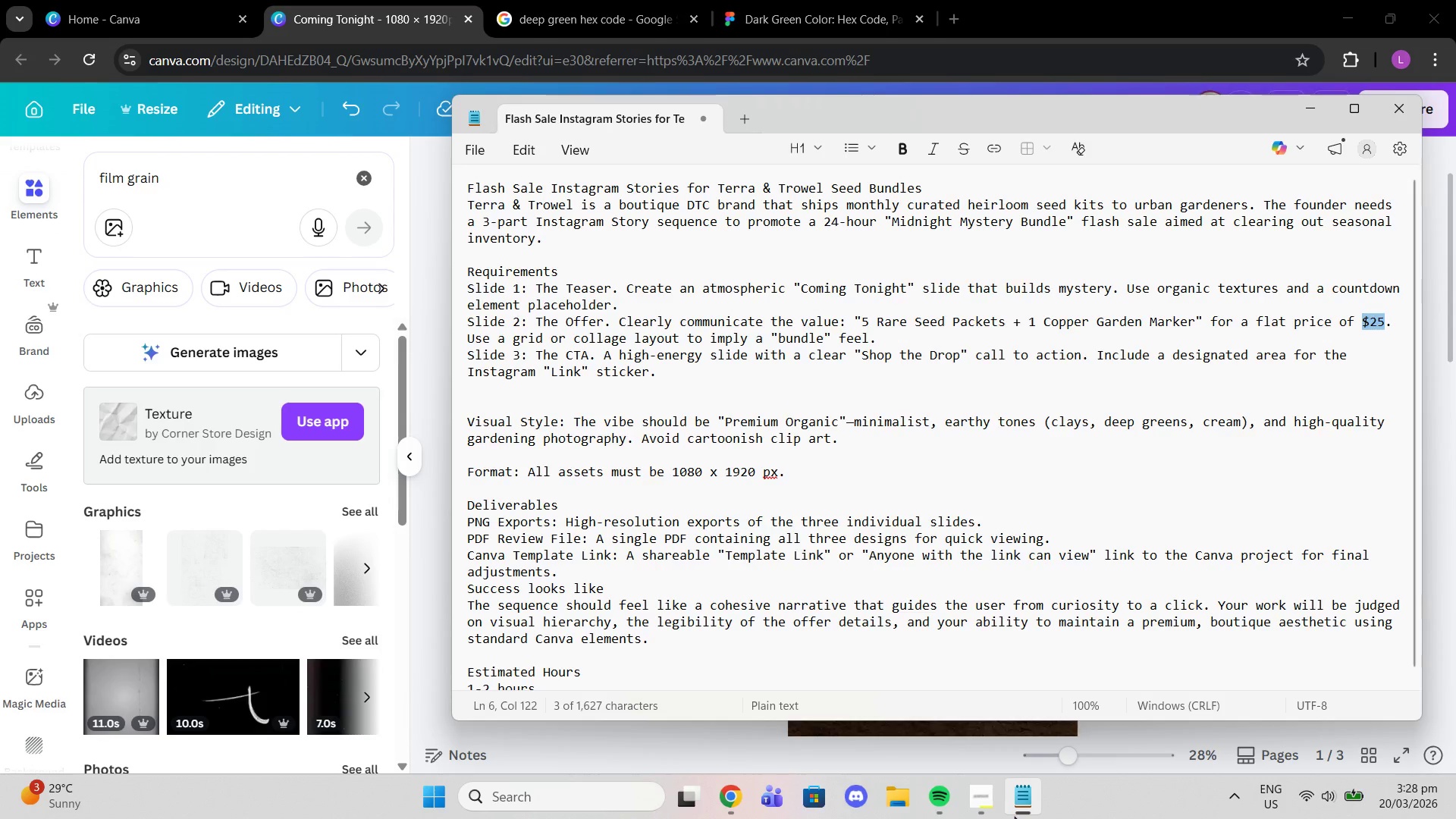 
left_click([1014, 816])
 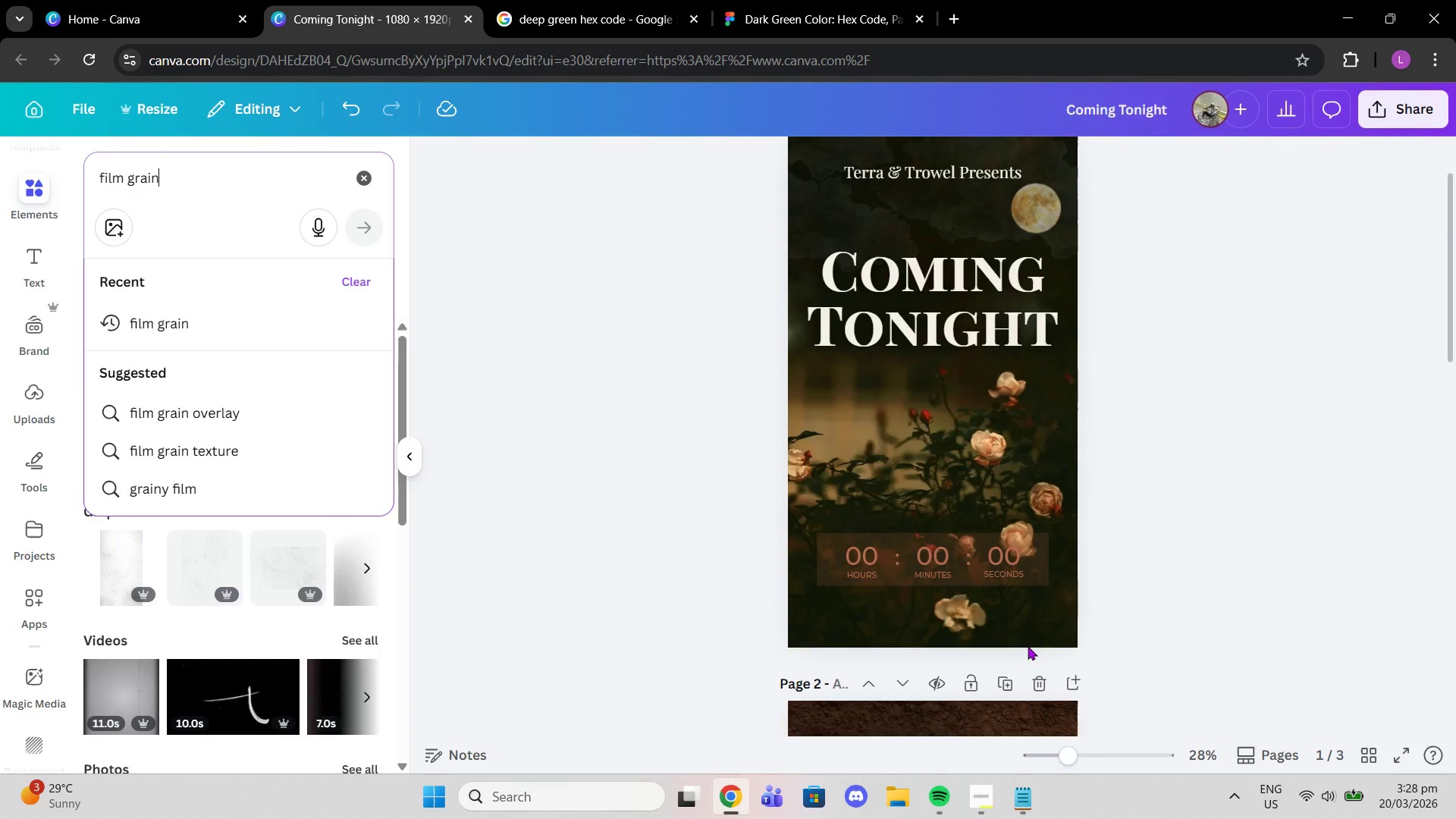 
scroll: coordinate [1197, 547], scroll_direction: down, amount: 6.0
 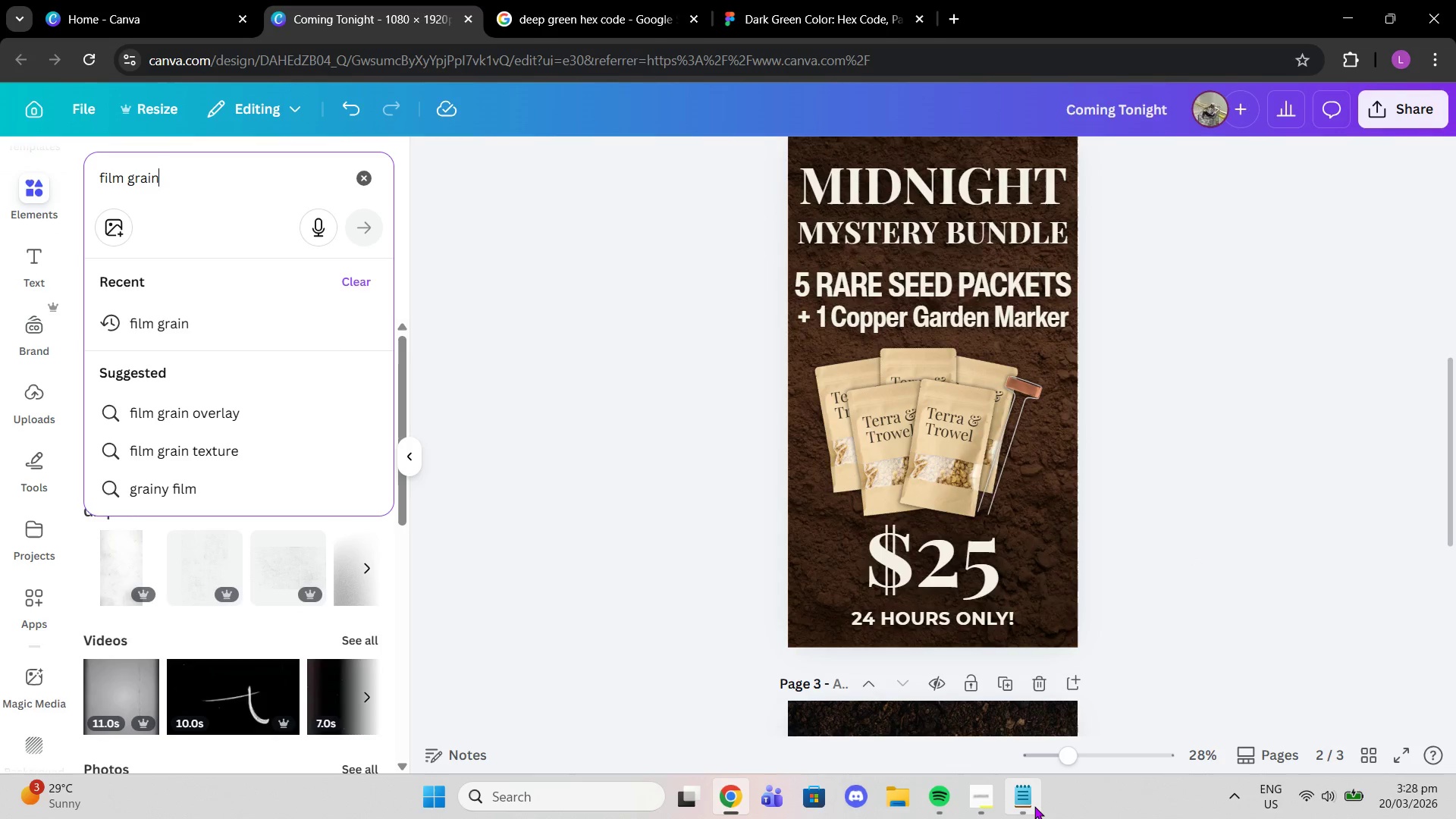 
left_click([1034, 806])
 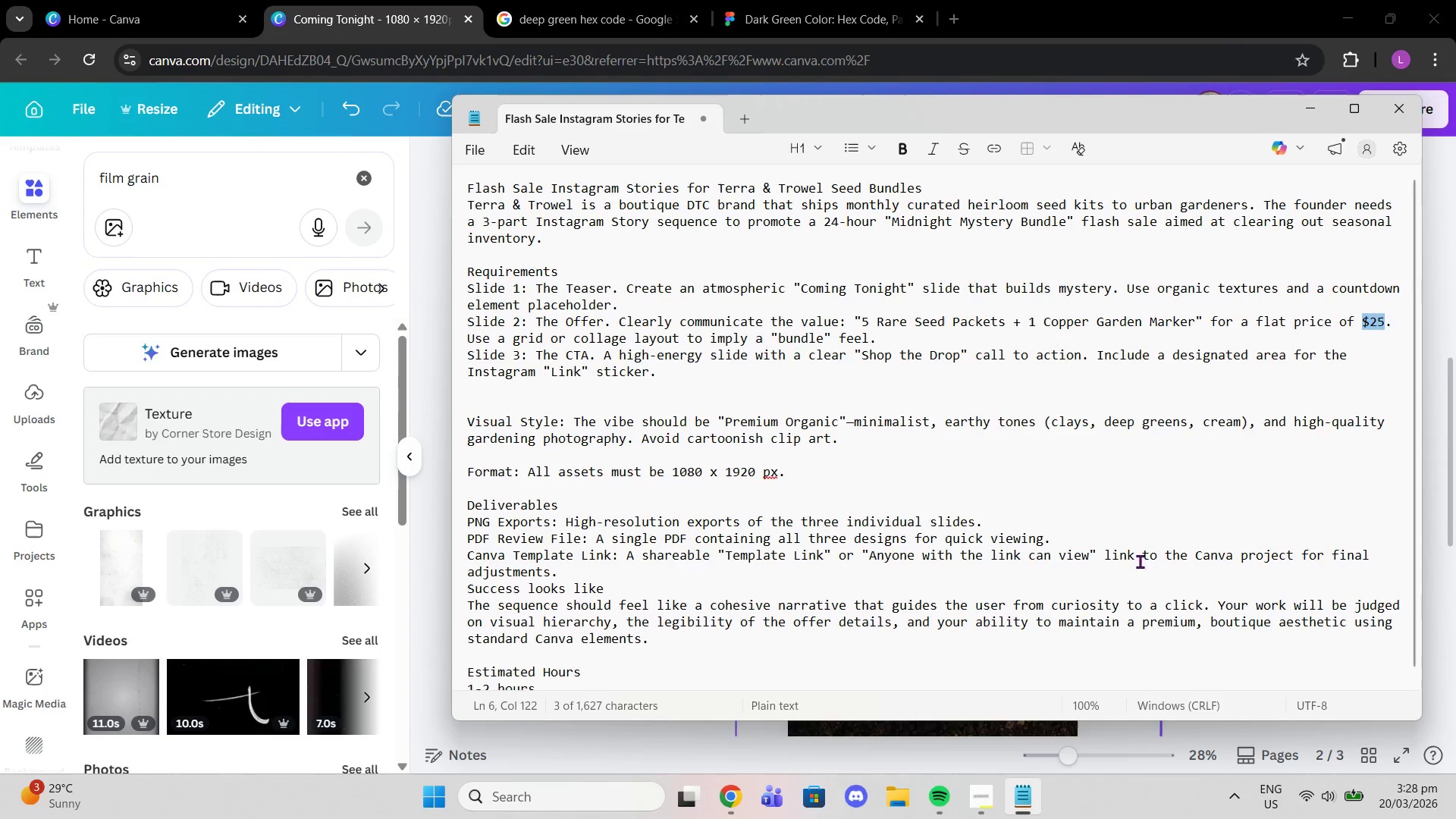 
left_click([1222, 0])
 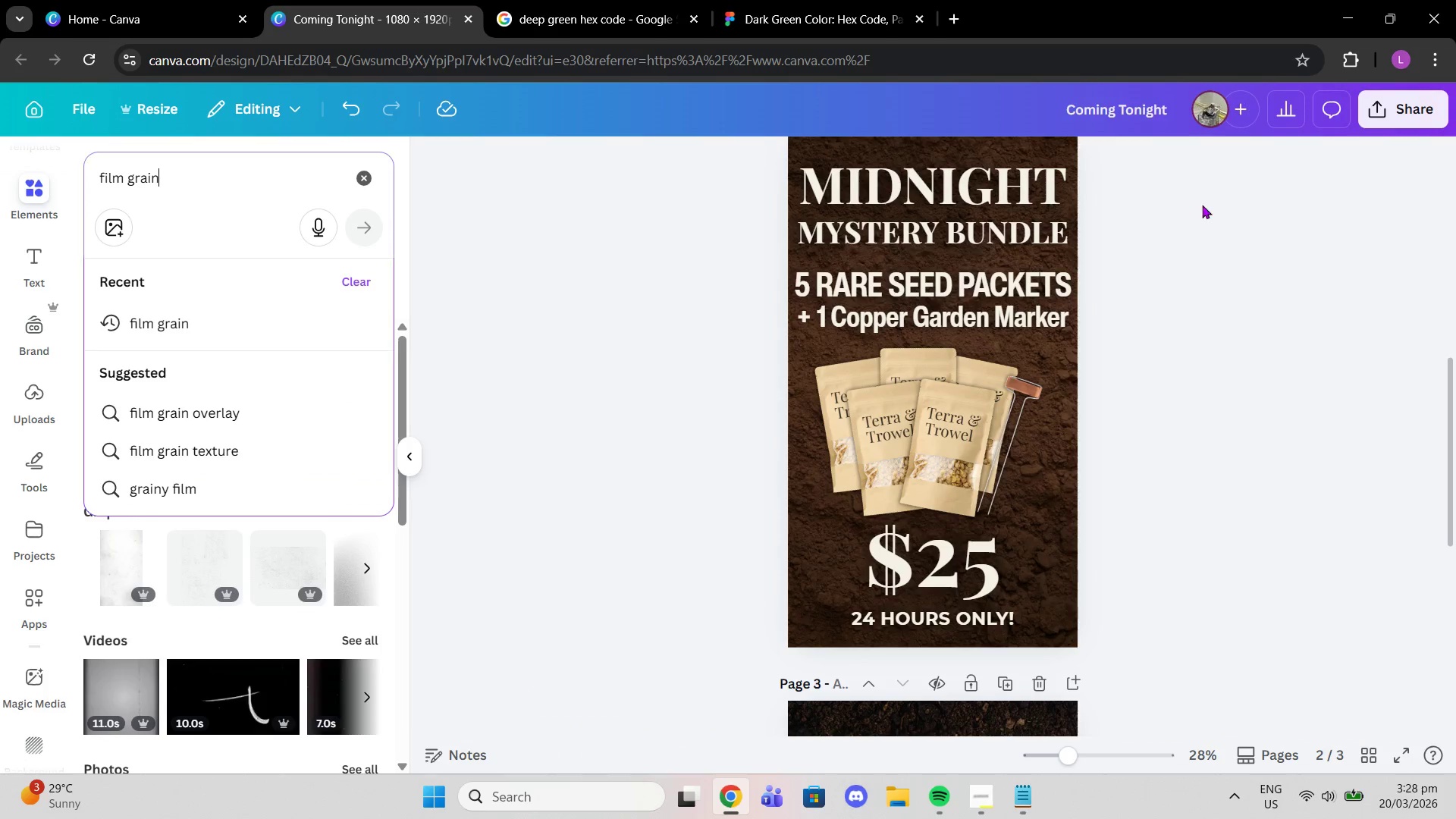 
scroll: coordinate [1197, 232], scroll_direction: up, amount: 2.0
 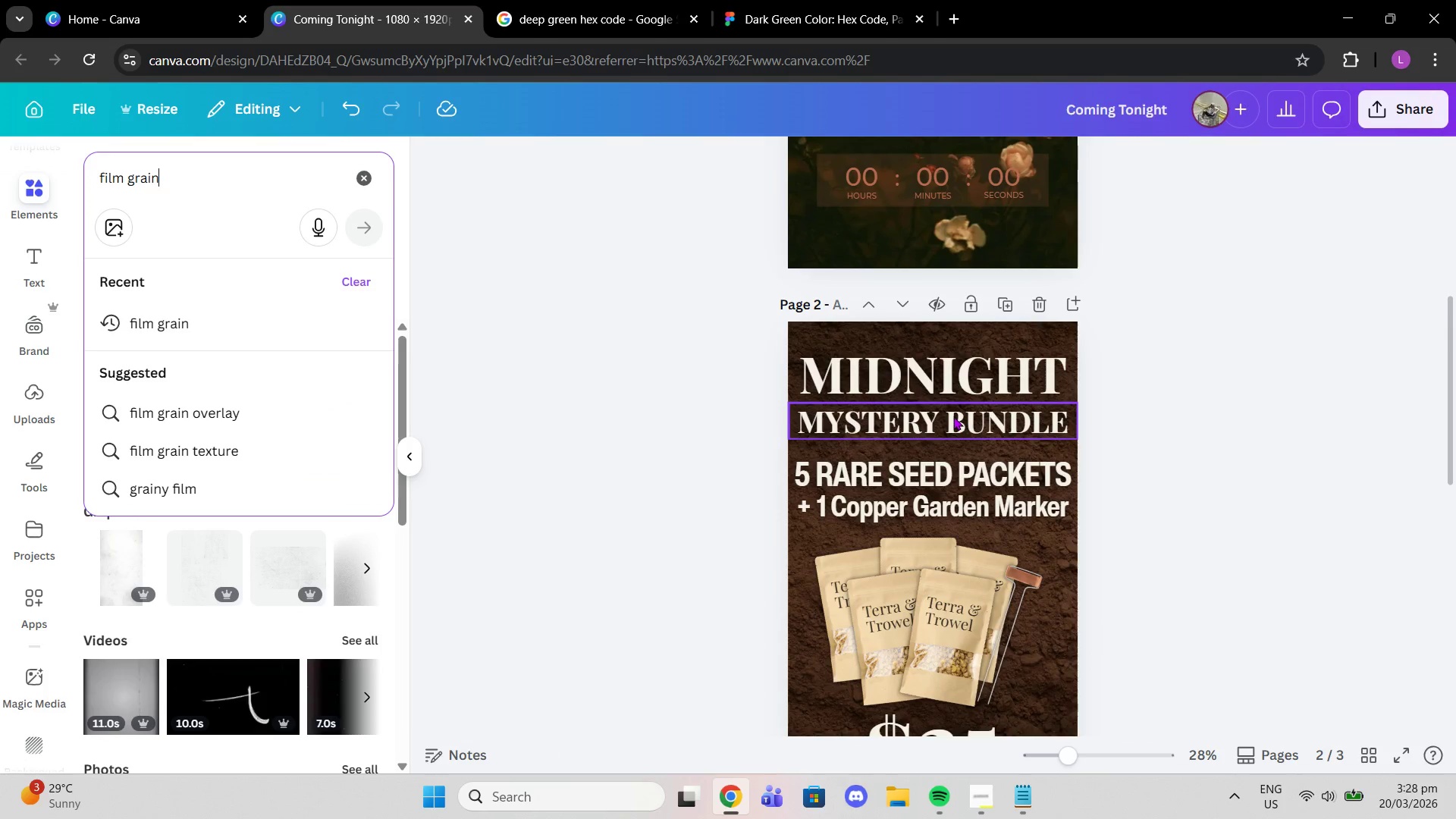 
left_click_drag(start_coordinate=[953, 416], to_coordinate=[953, 411])
 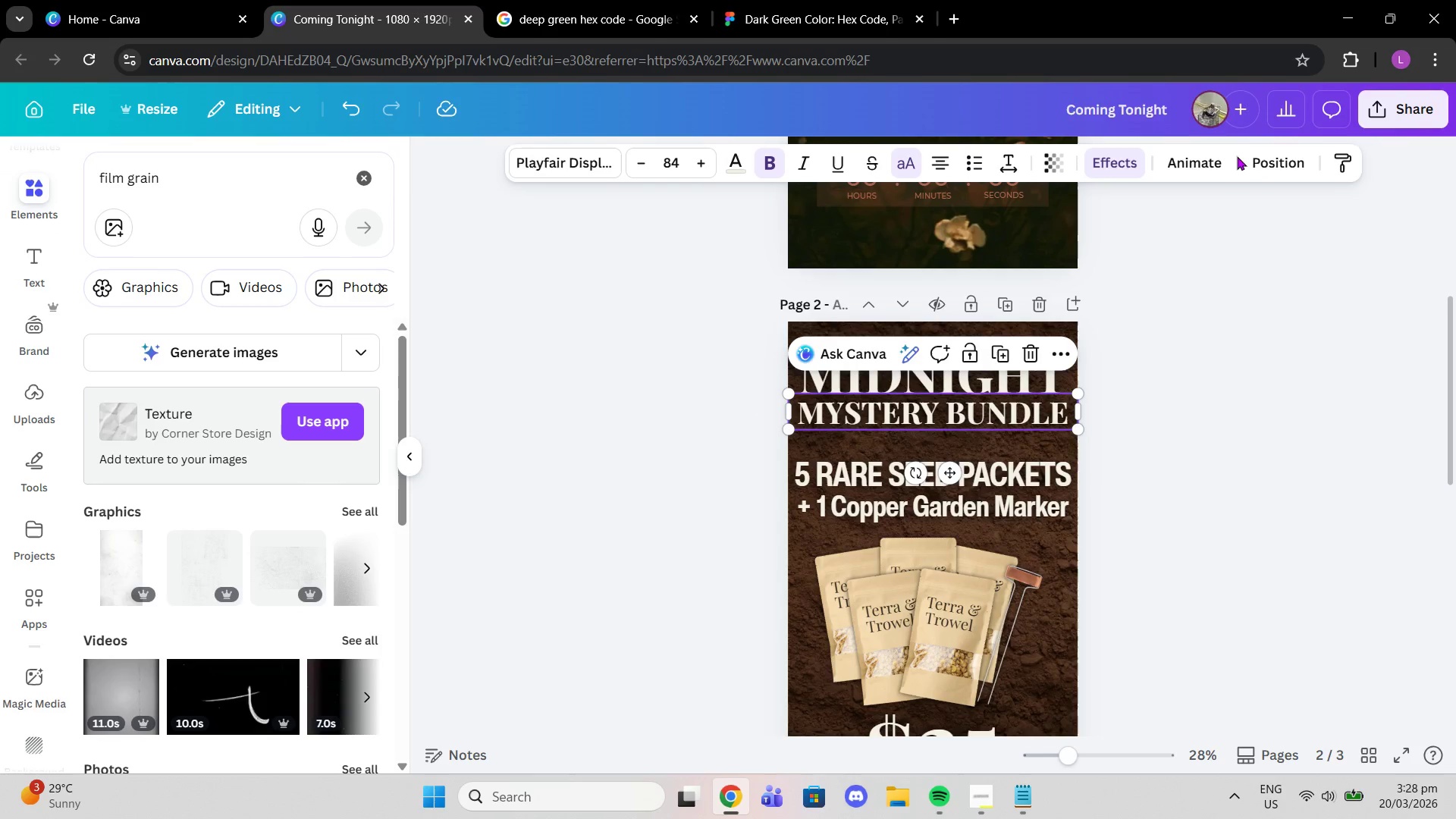 
left_click([1279, 158])
 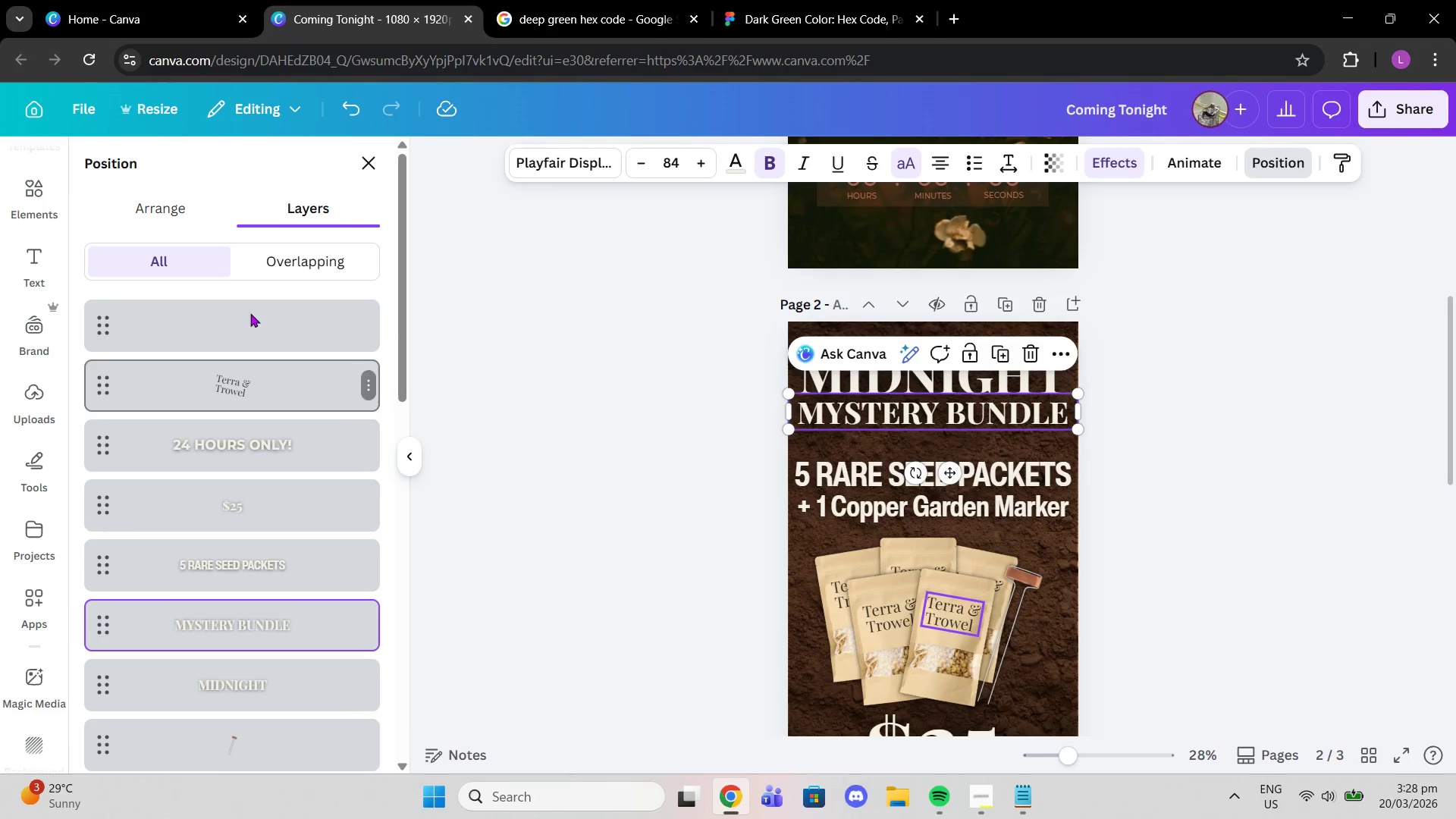 
left_click([182, 217])
 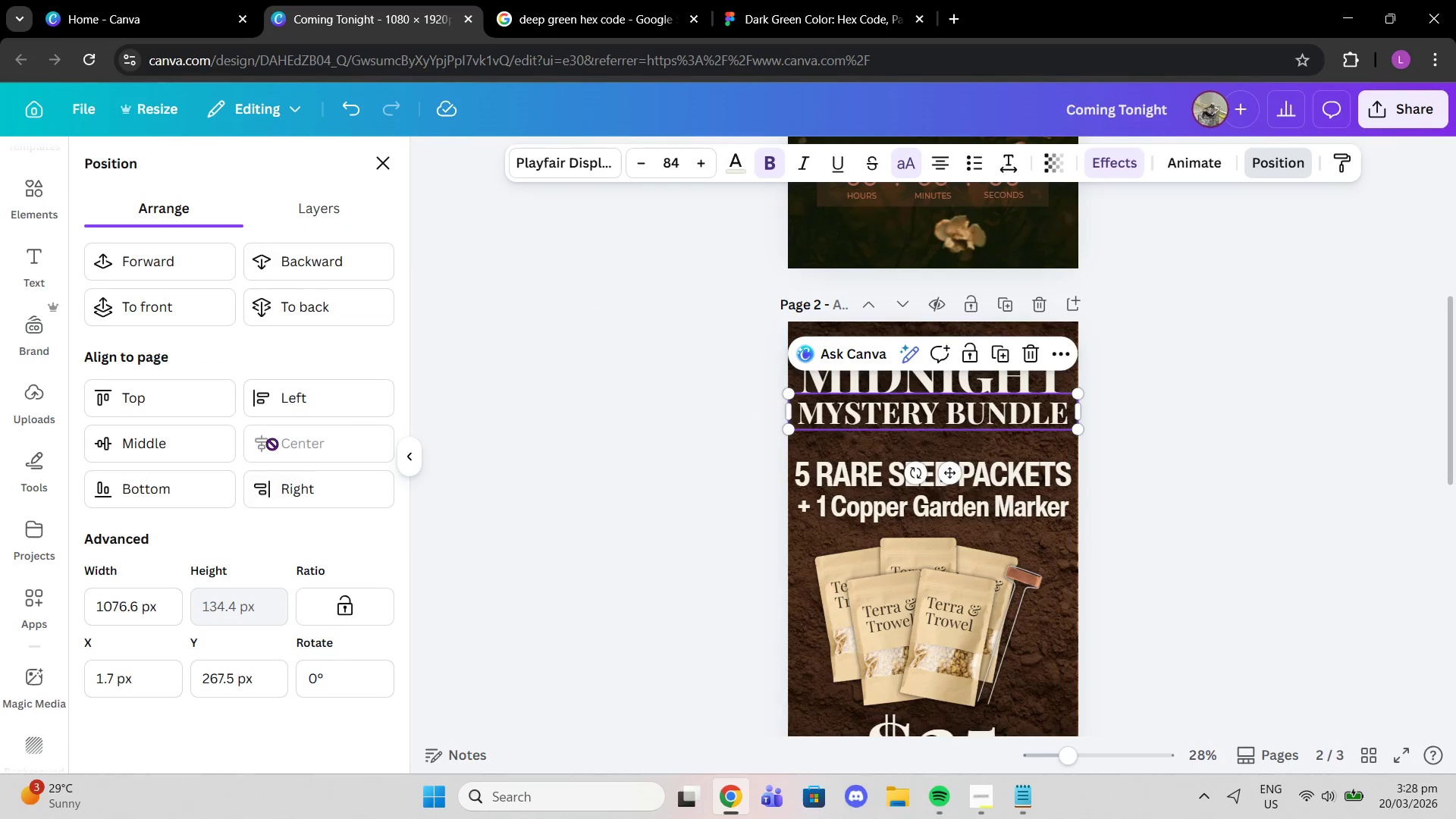 
left_click([273, 444])
 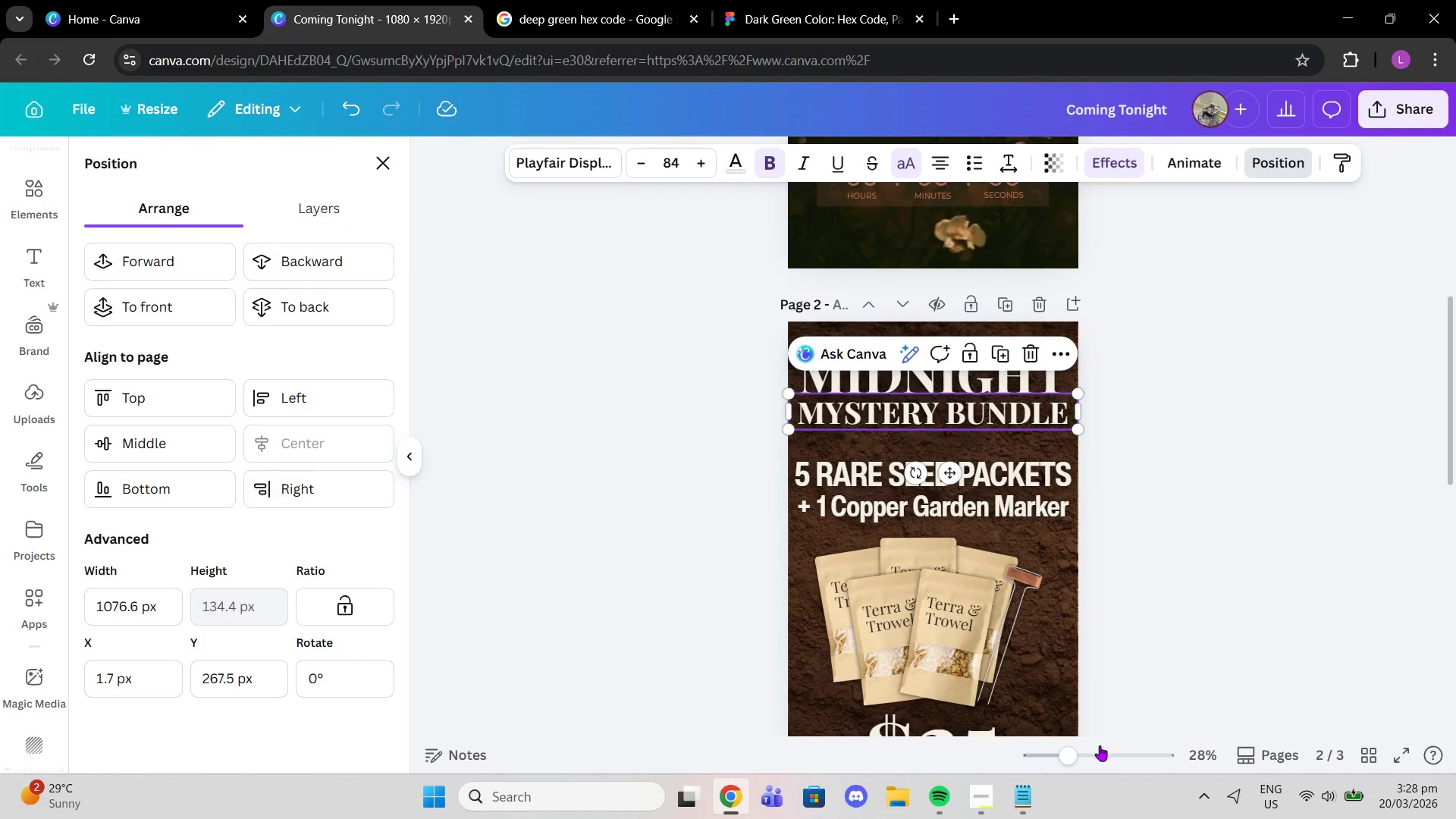 
left_click_drag(start_coordinate=[1077, 755], to_coordinate=[1087, 756])
 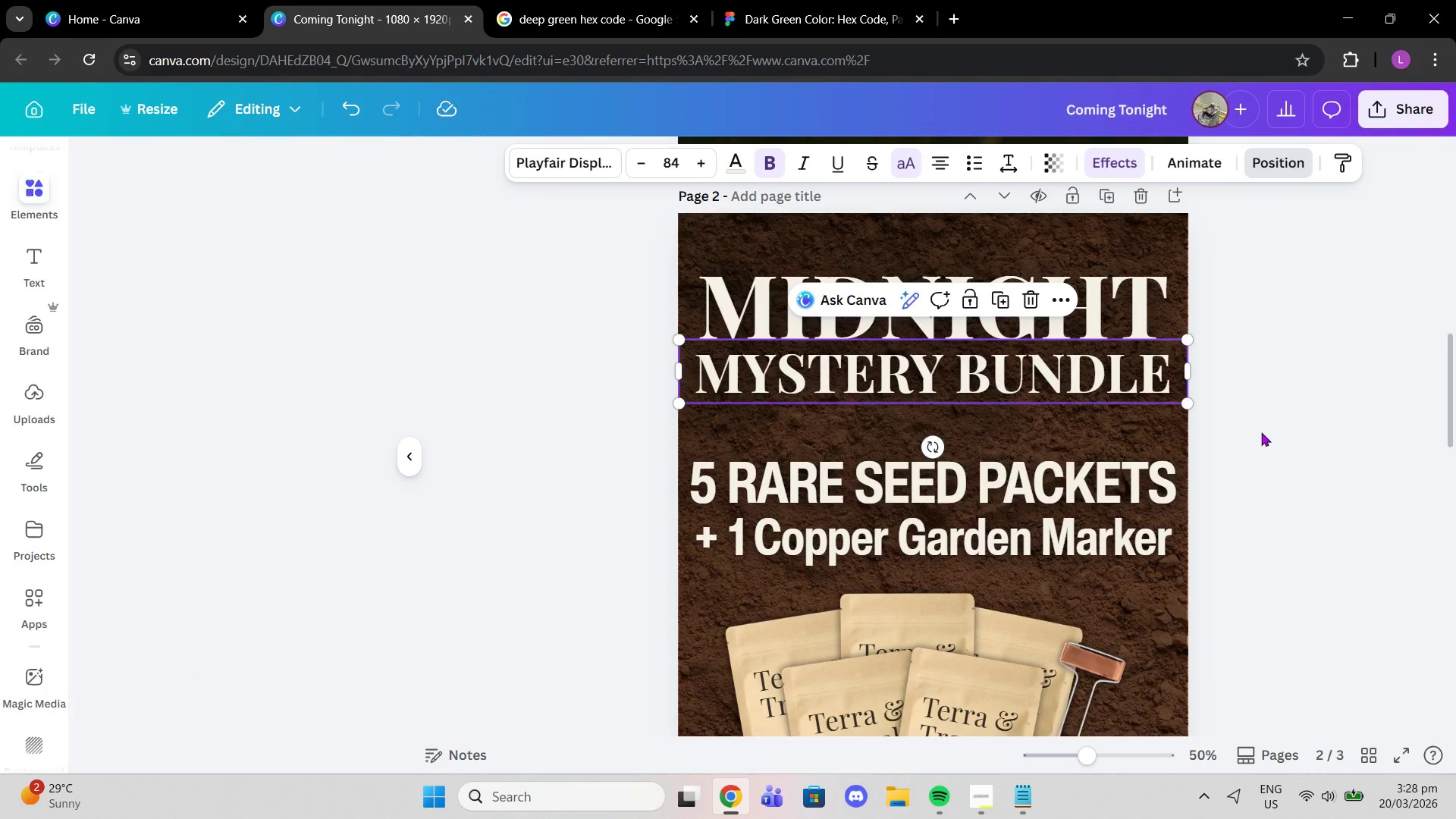 
double_click([1261, 432])
 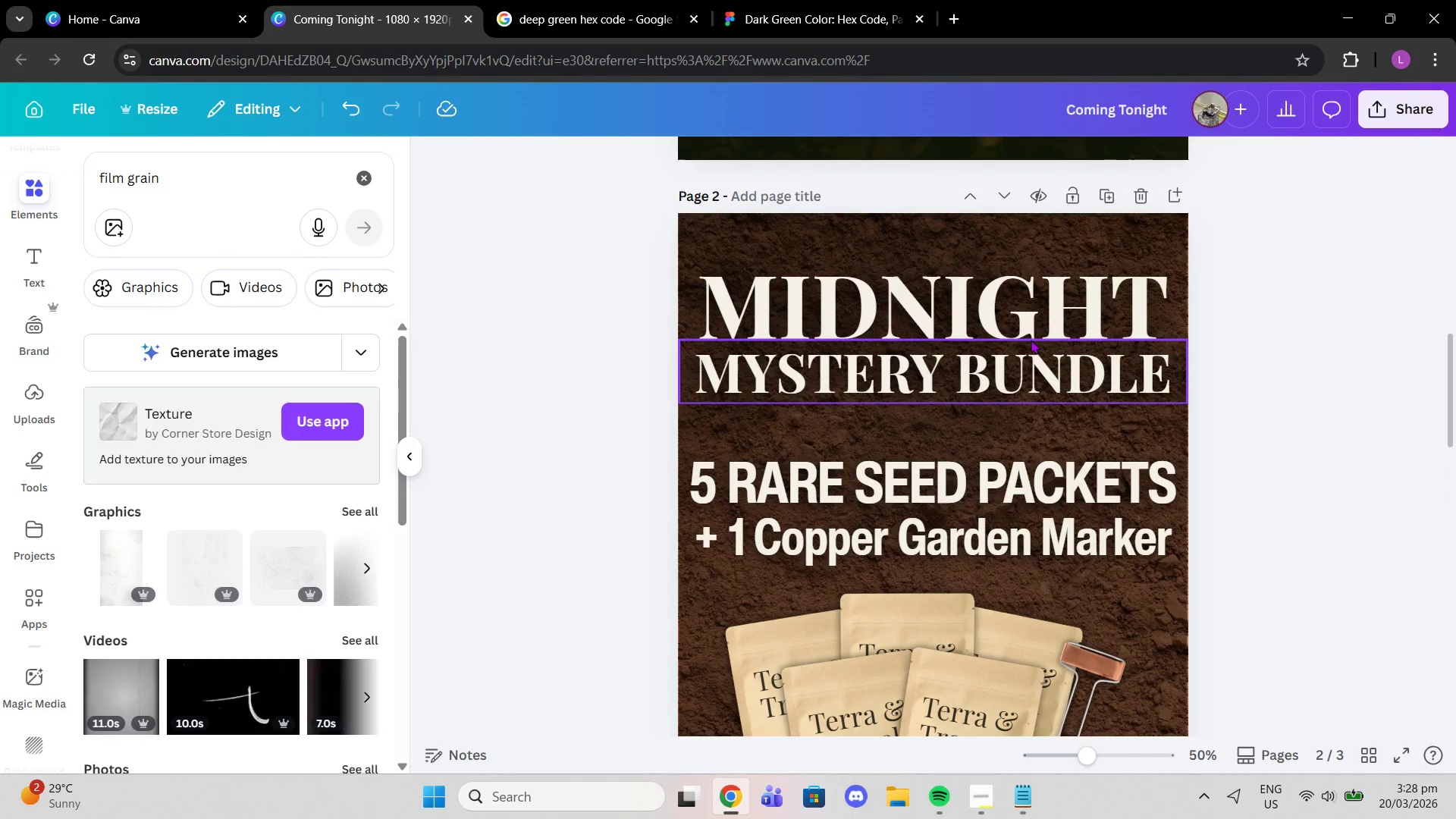 
left_click_drag(start_coordinate=[1021, 365], to_coordinate=[1019, 372])
 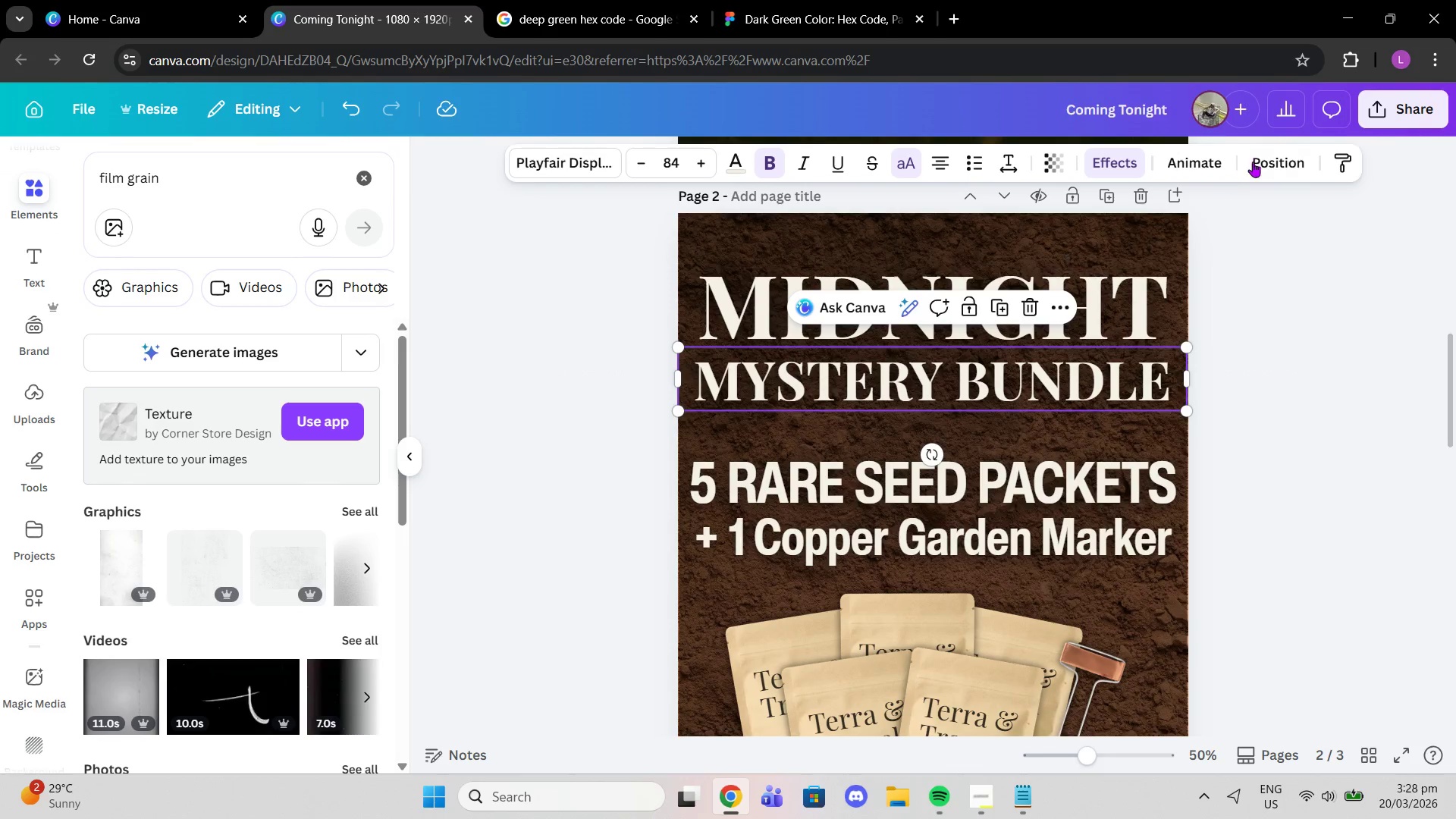 
left_click([1256, 161])
 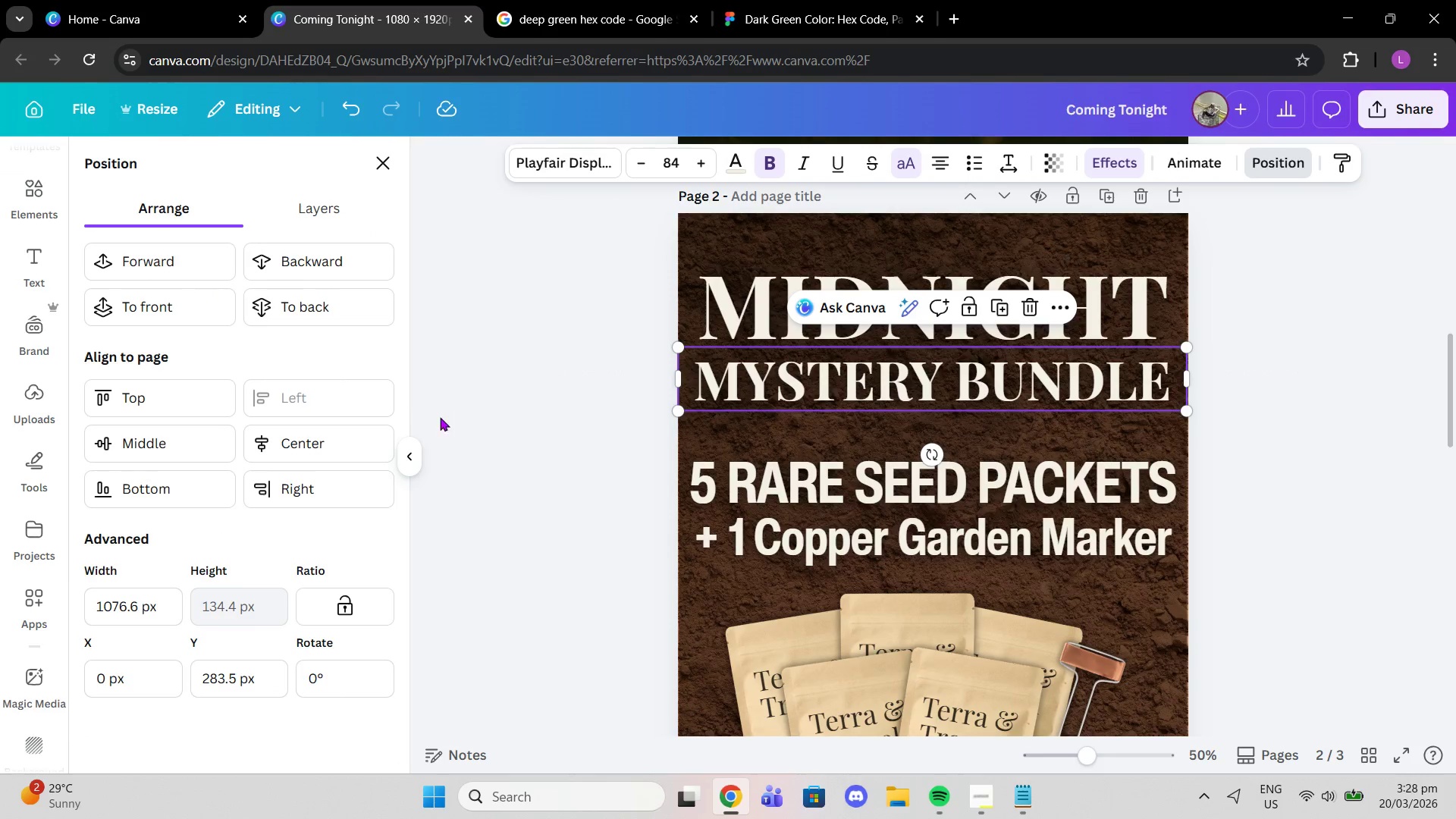 
left_click([331, 438])
 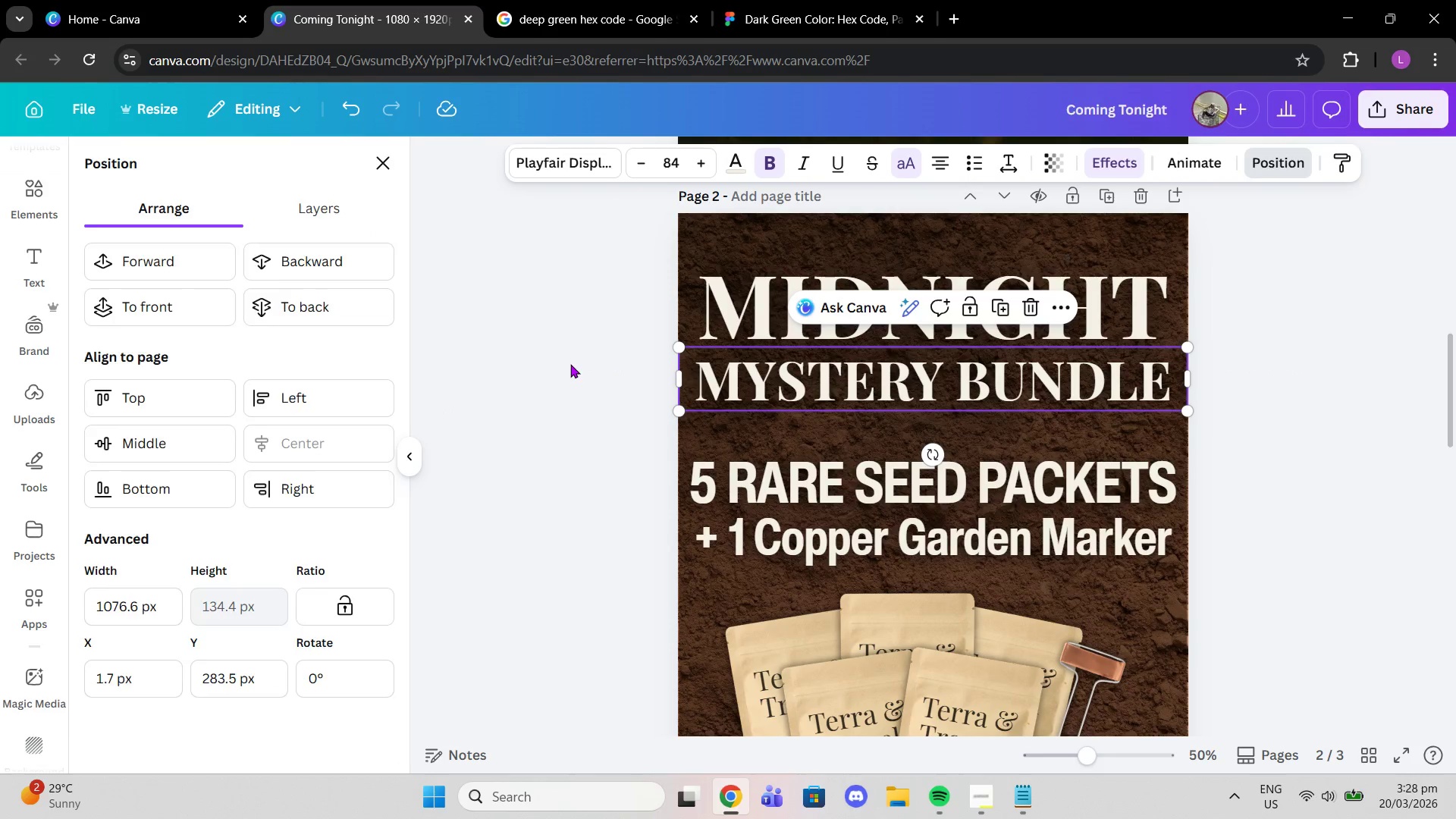 
double_click([570, 364])
 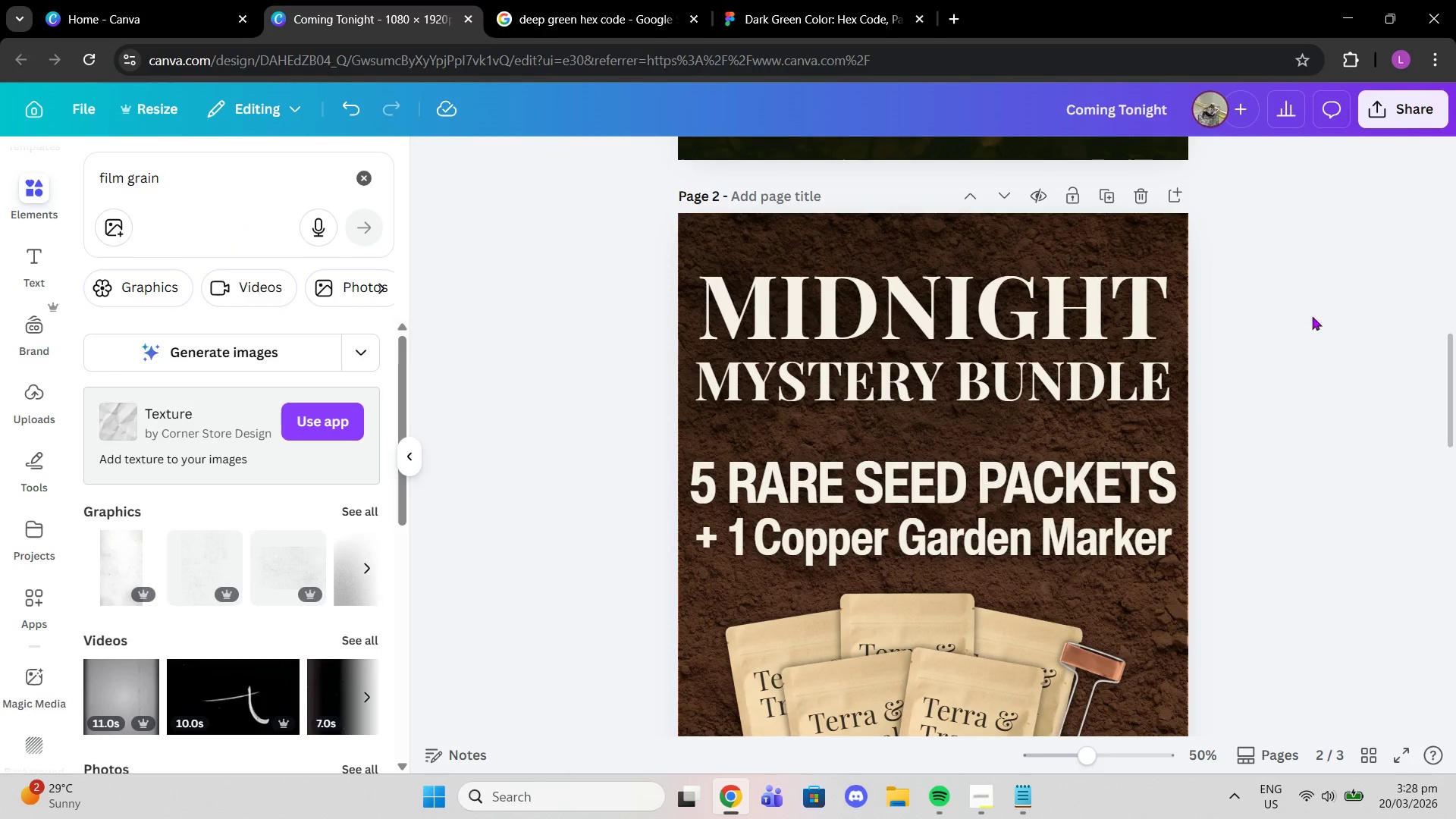 
scroll: coordinate [1137, 482], scroll_direction: down, amount: 6.0
 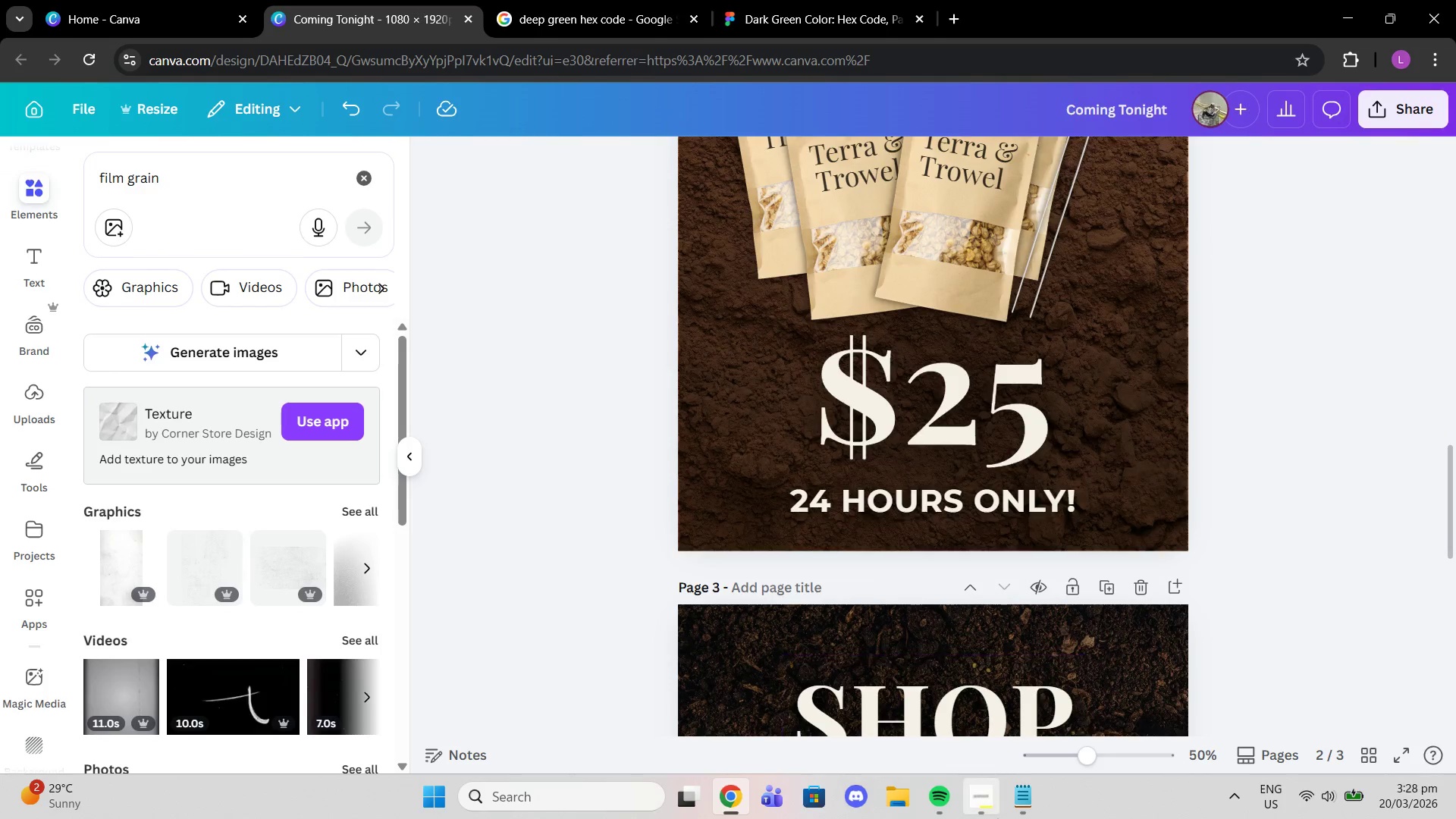 
left_click([1026, 799])
 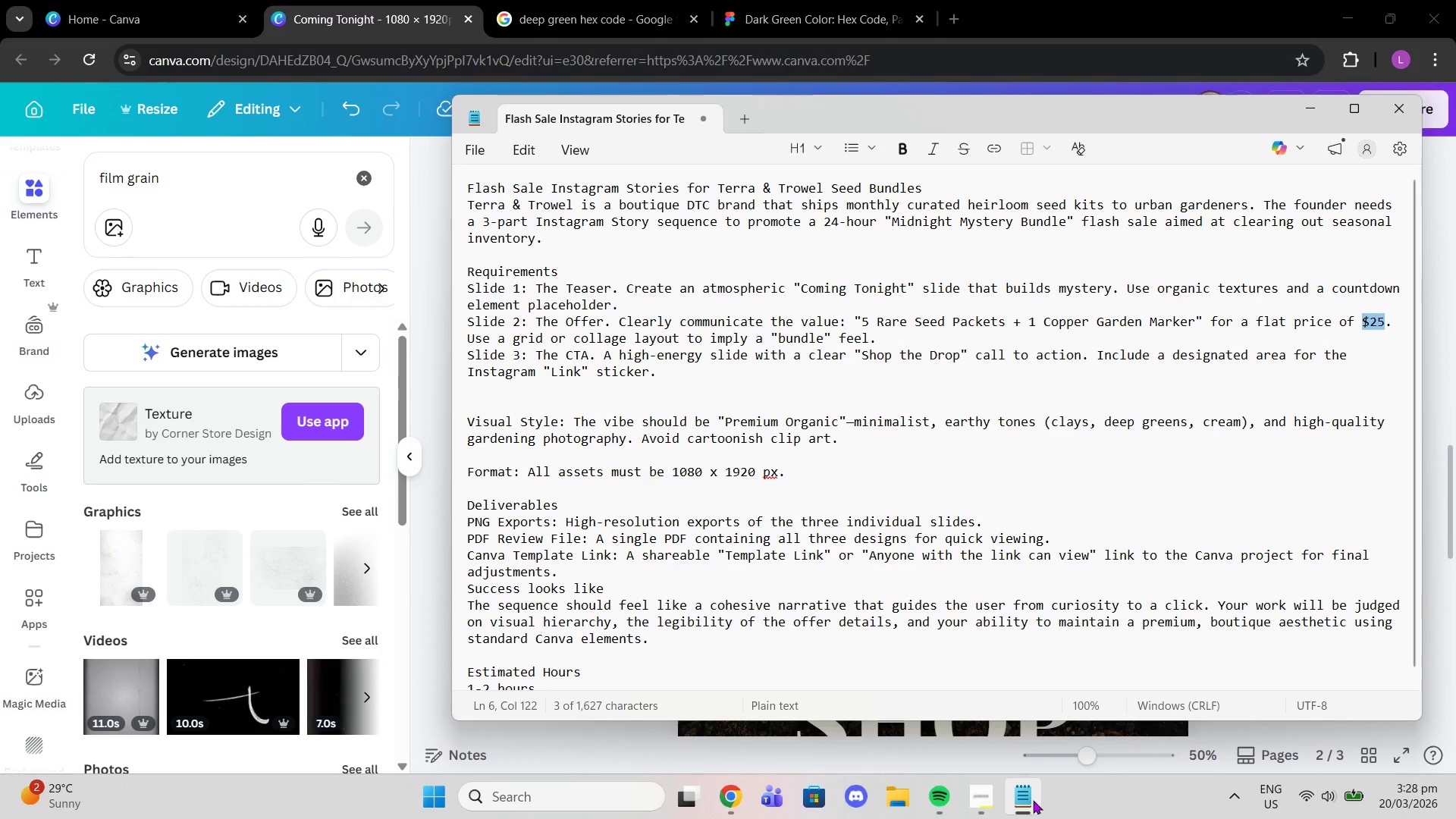 
left_click([1033, 800])
 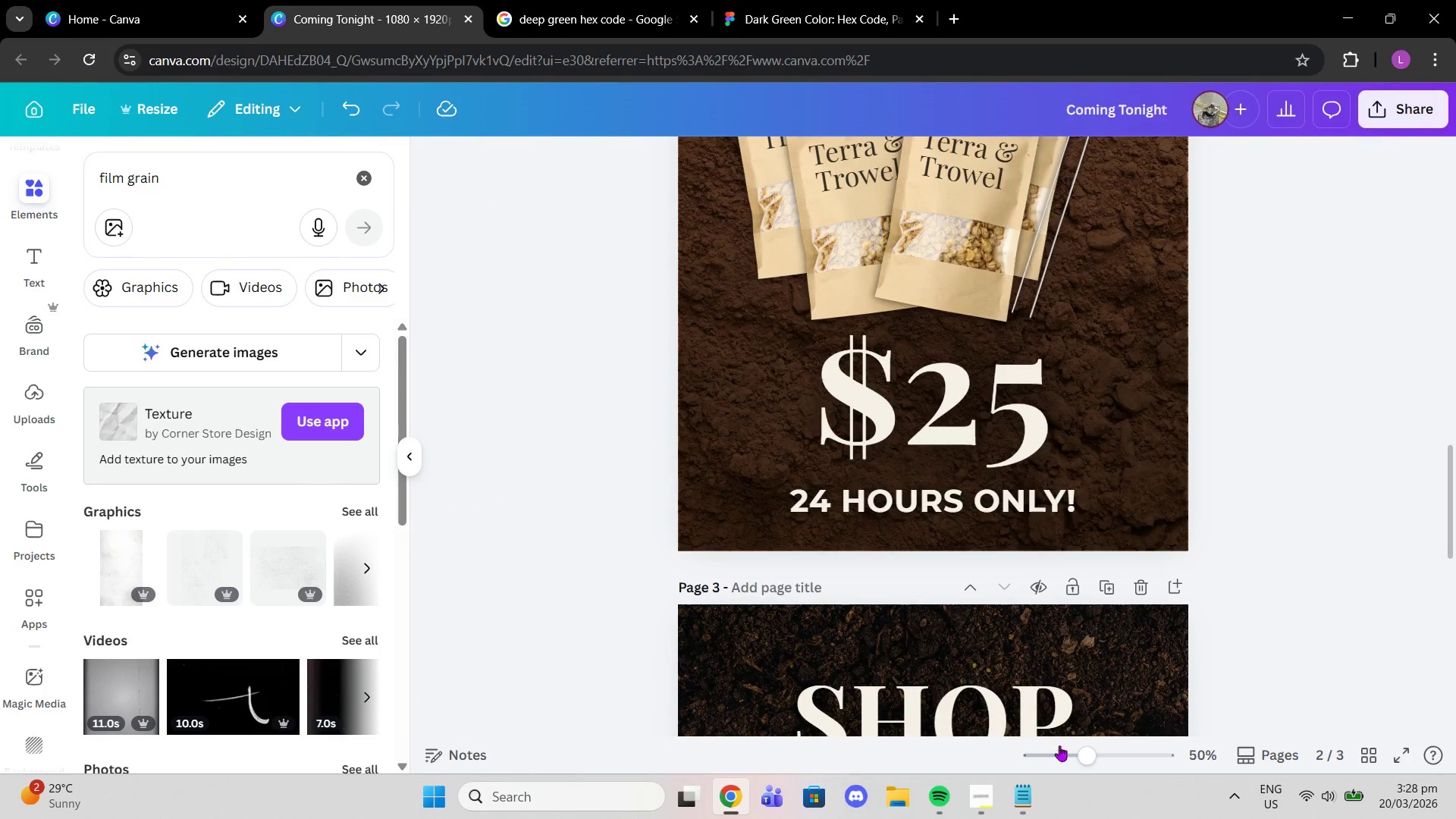 
scroll: coordinate [1161, 604], scroll_direction: up, amount: 2.0
 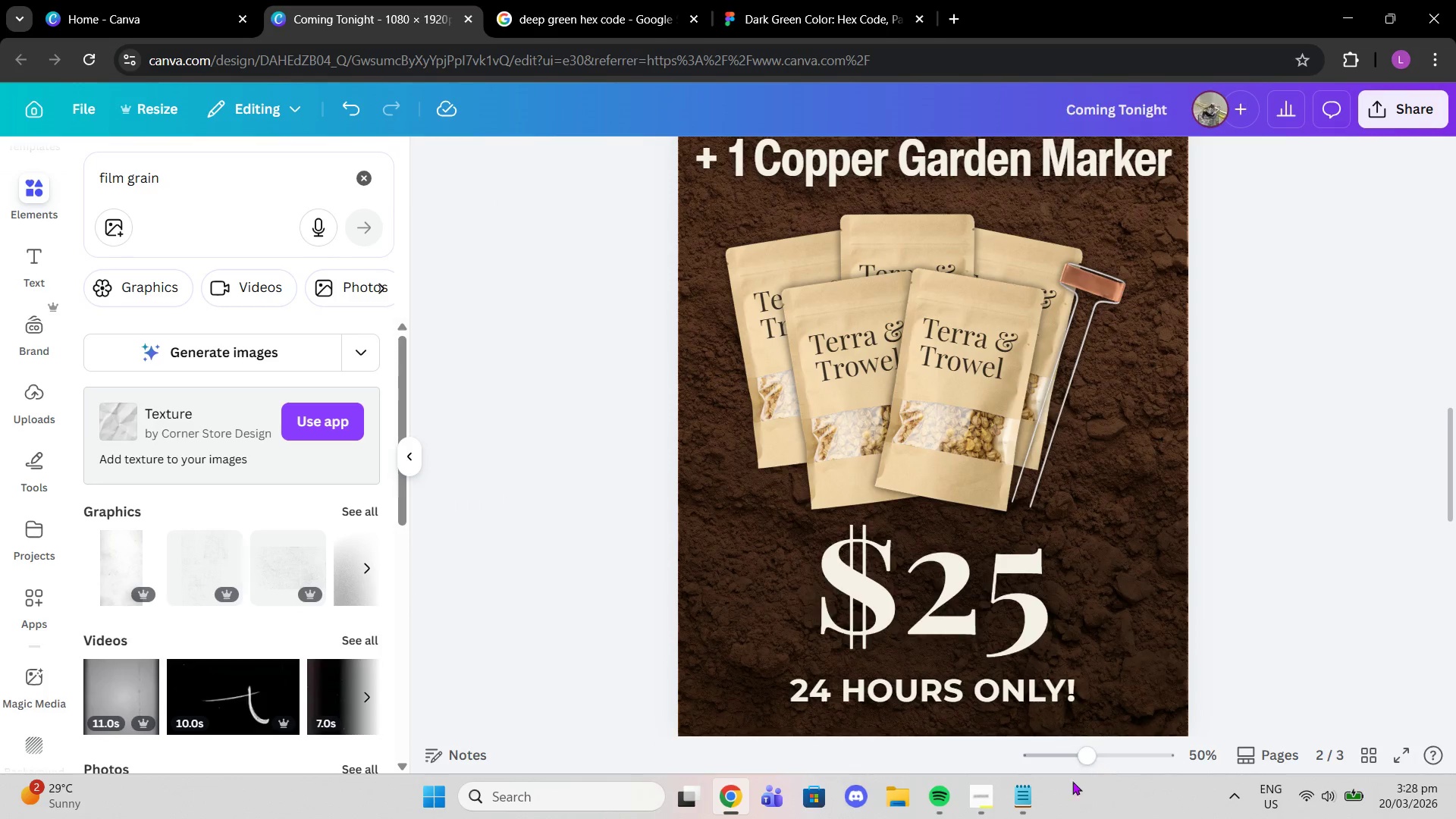 
left_click([1021, 805])
 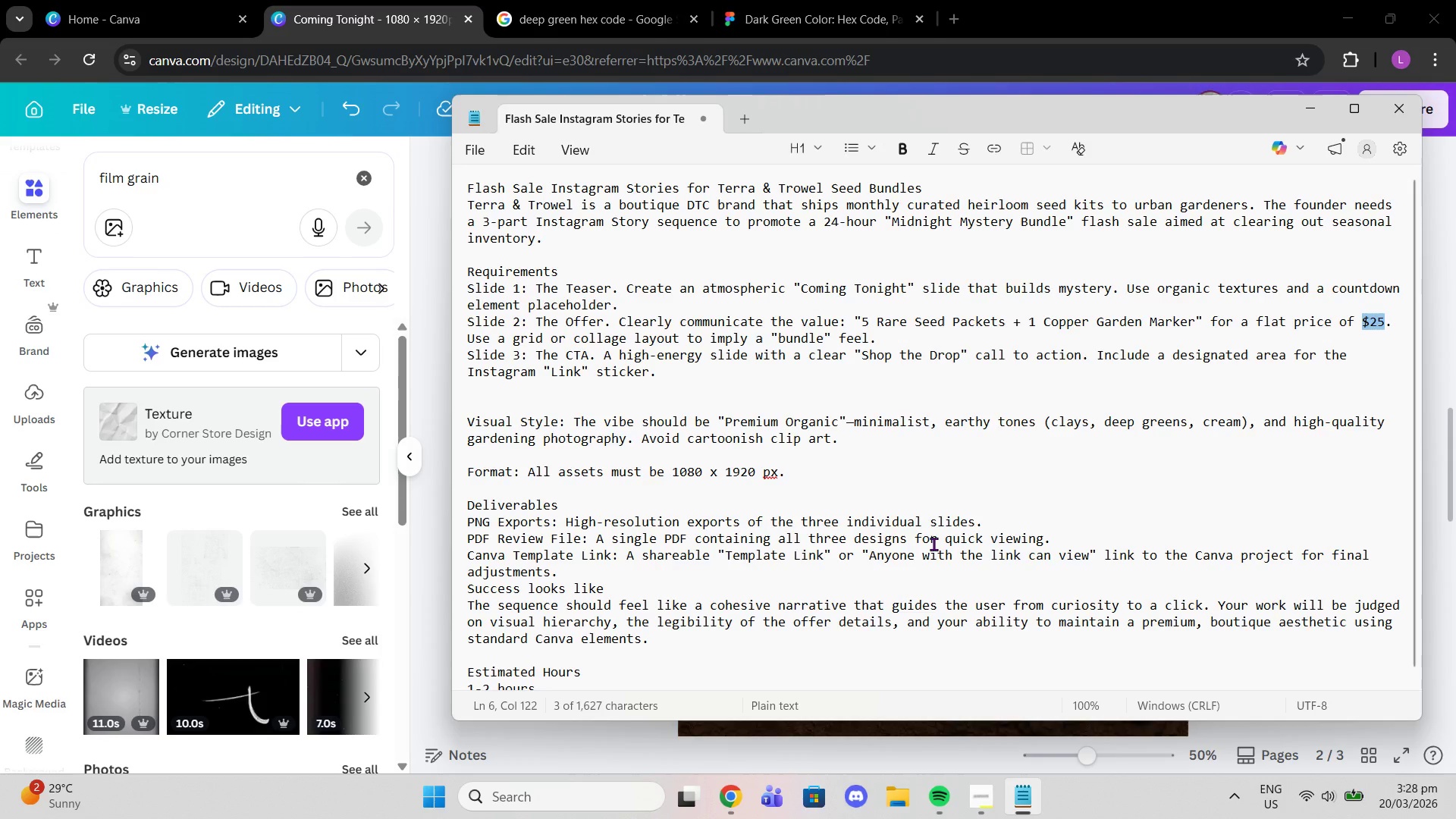 
wait(13.8)
 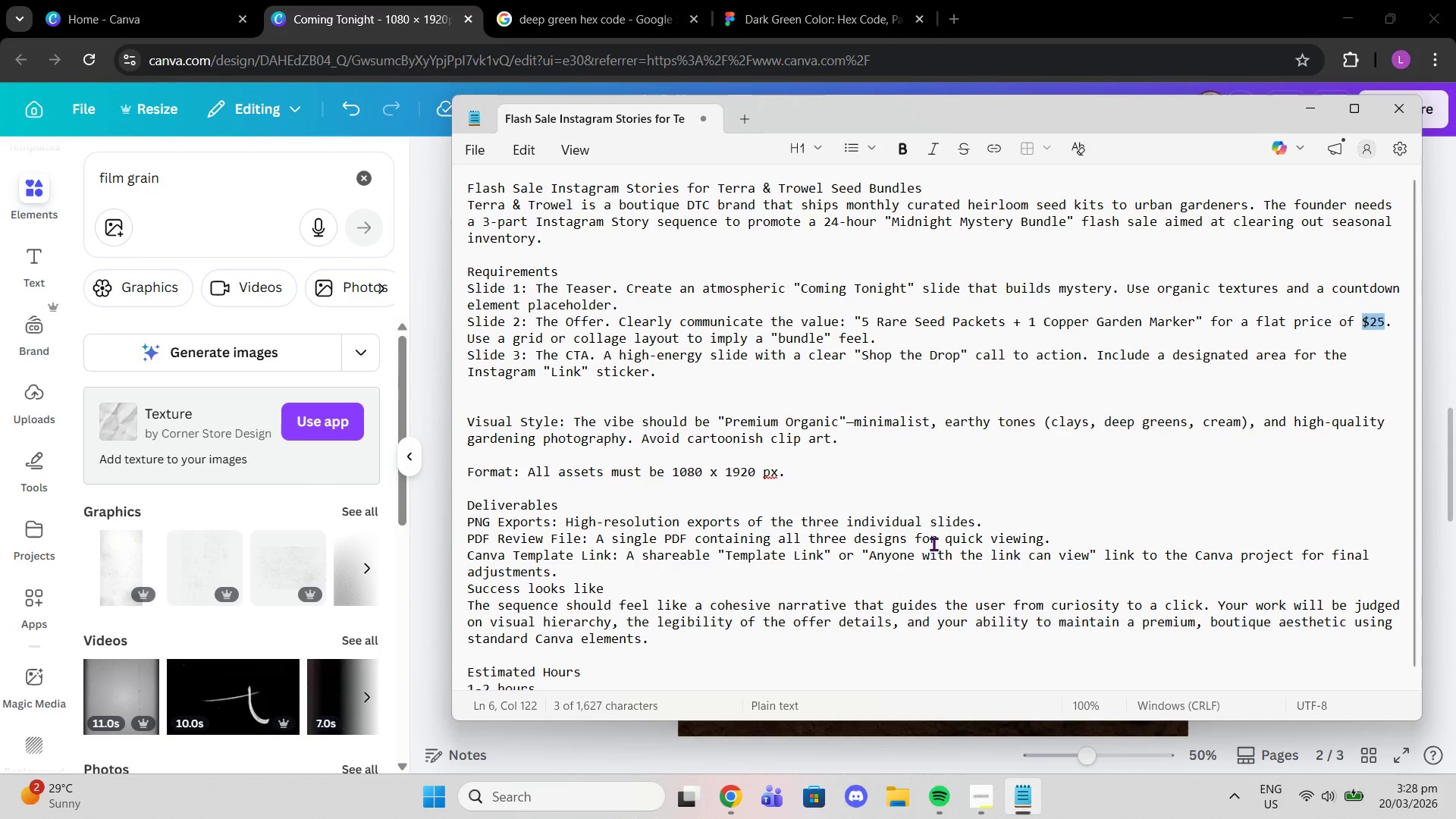 
scroll: coordinate [1036, 441], scroll_direction: down, amount: 2.0
 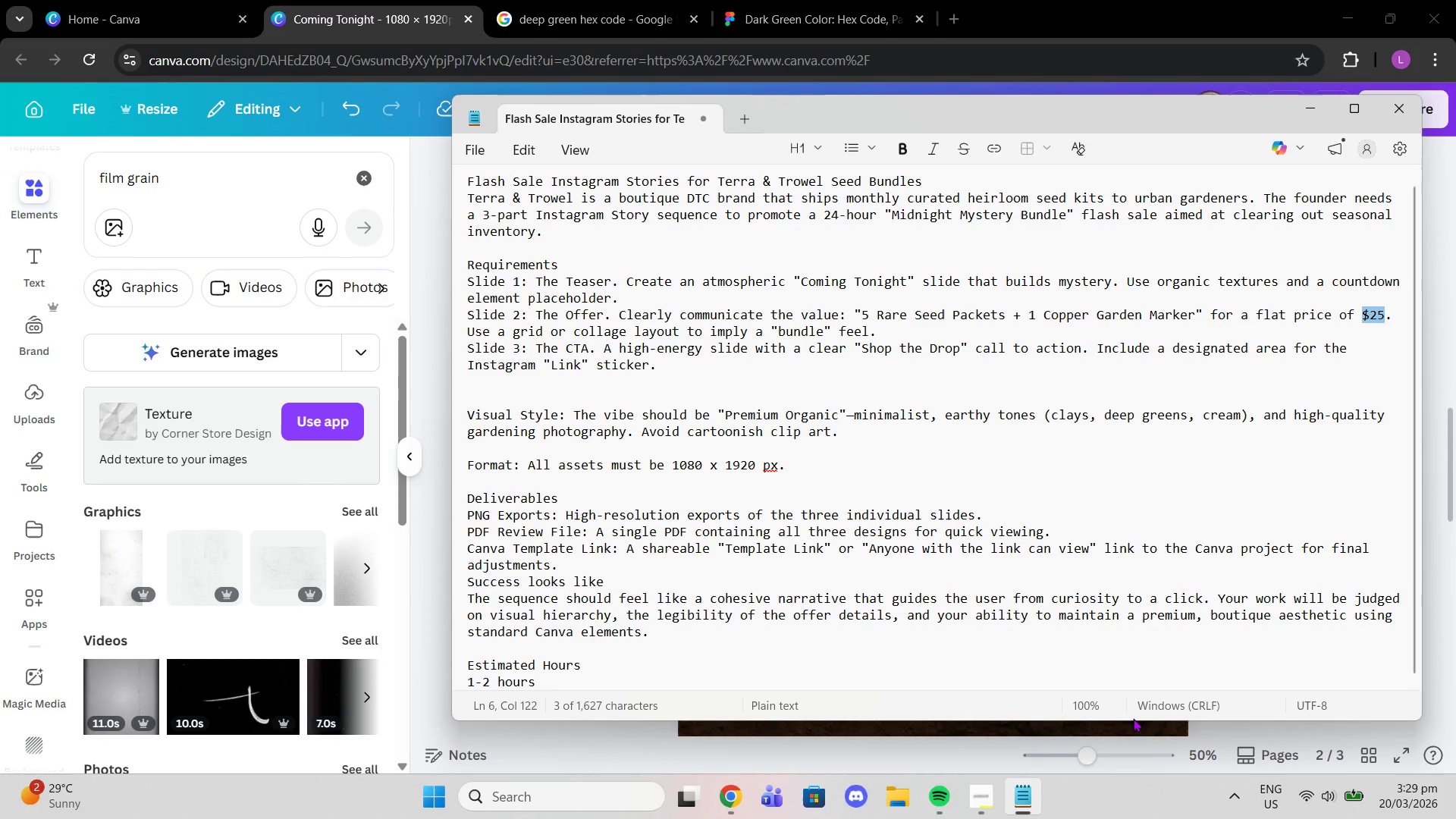 
left_click([1161, 818])
 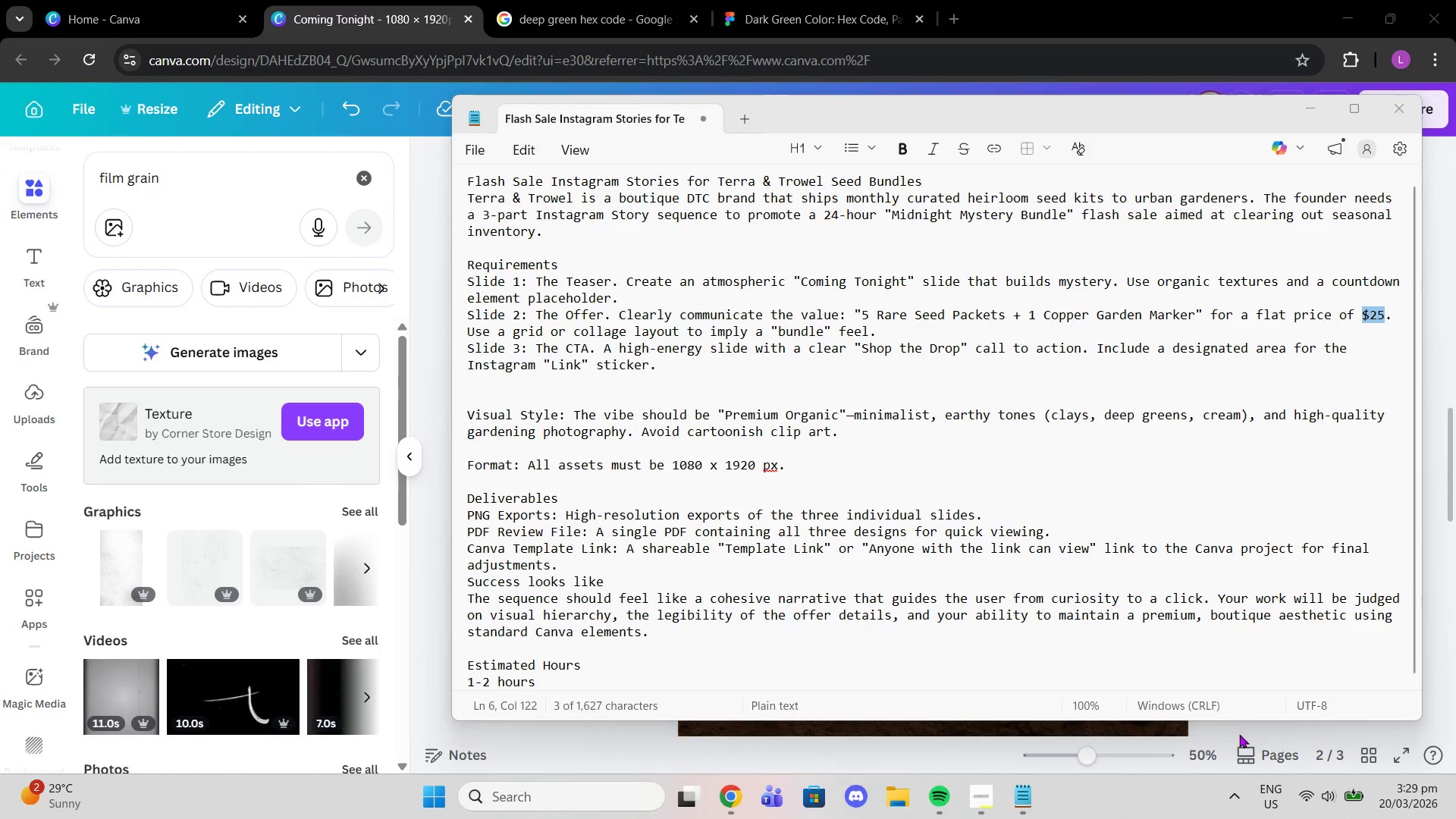 
left_click([1239, 734])
 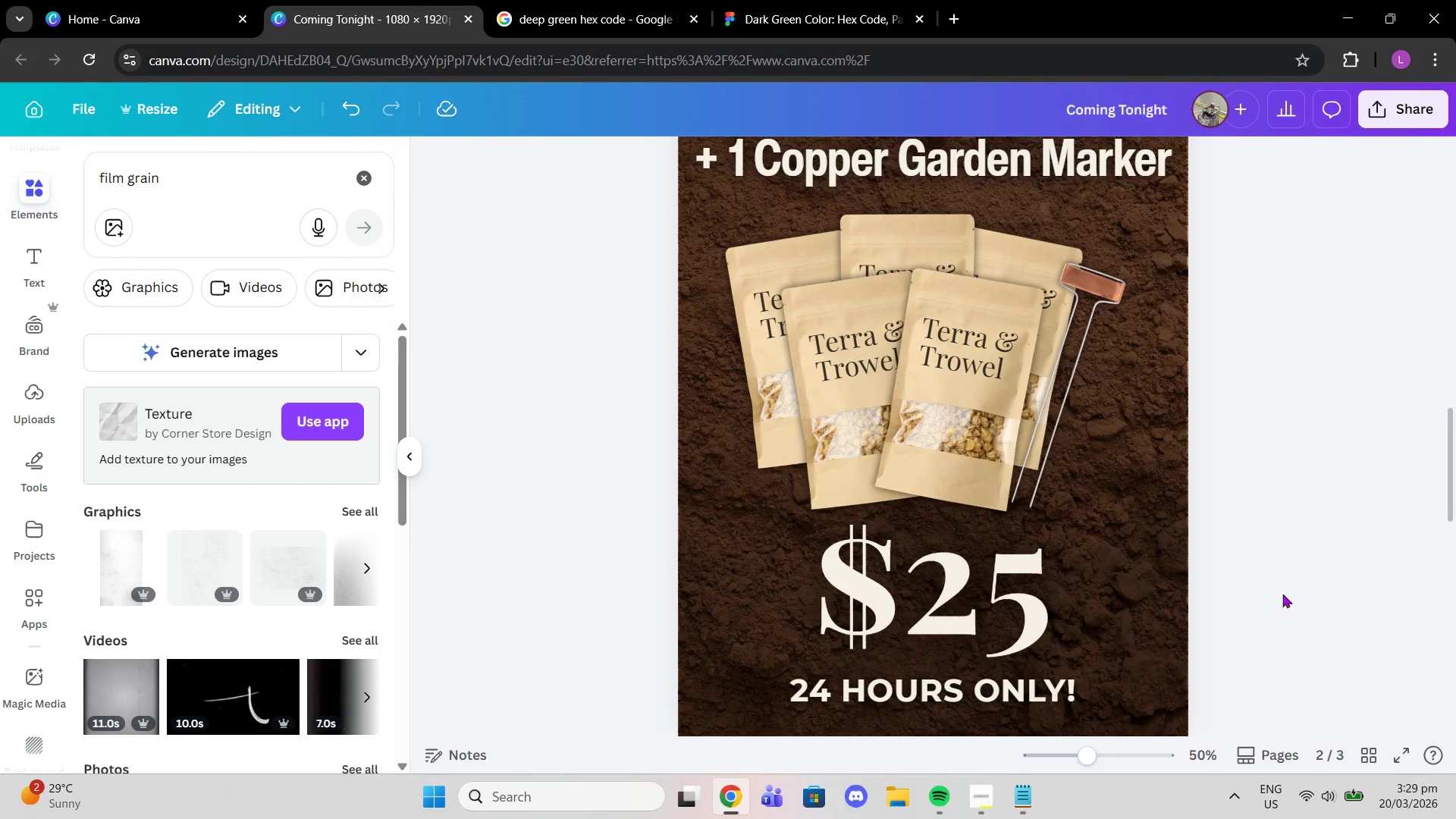 
scroll: coordinate [1257, 599], scroll_direction: down, amount: 10.0
 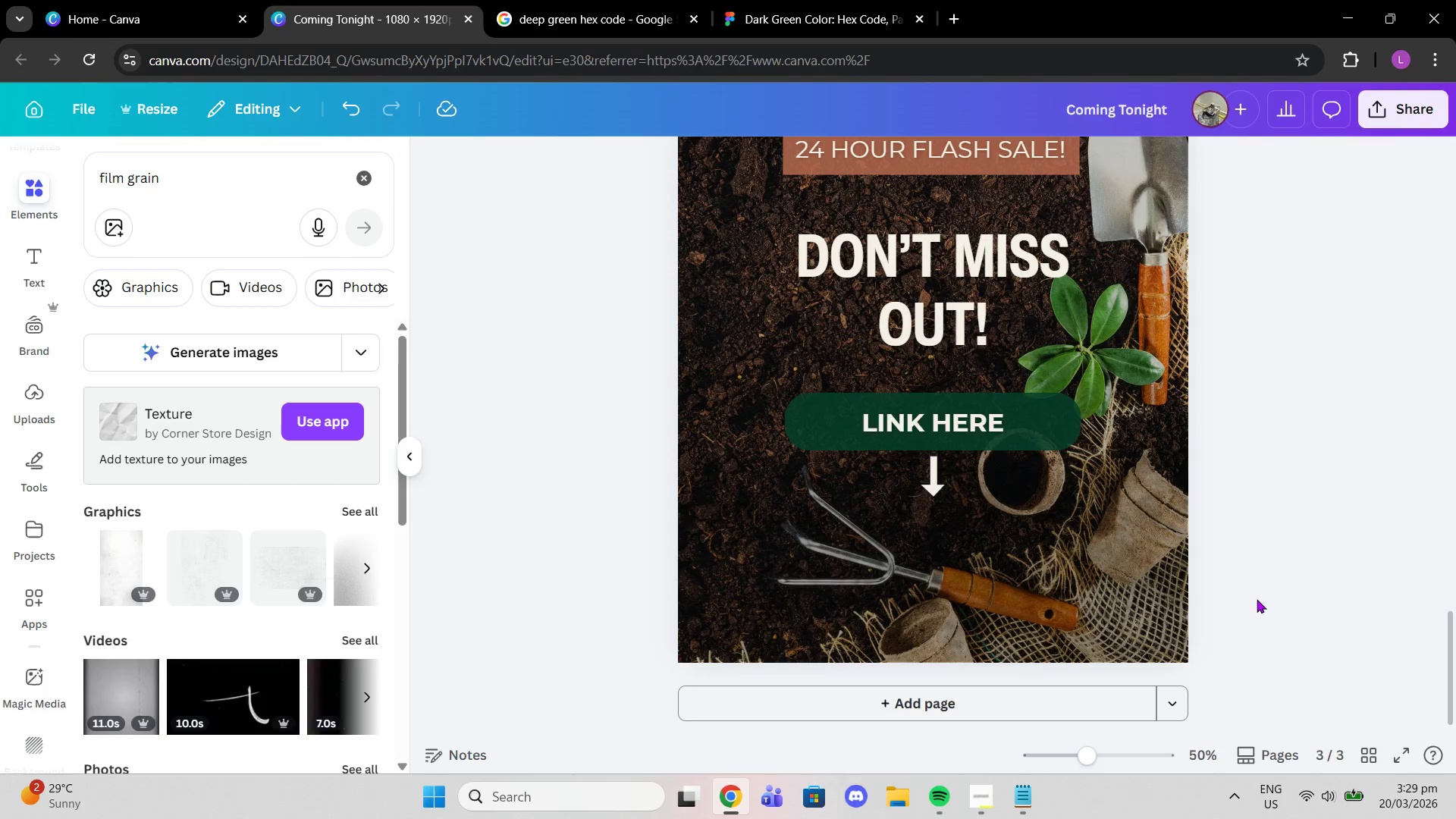 
scroll: coordinate [1257, 599], scroll_direction: up, amount: 22.0
 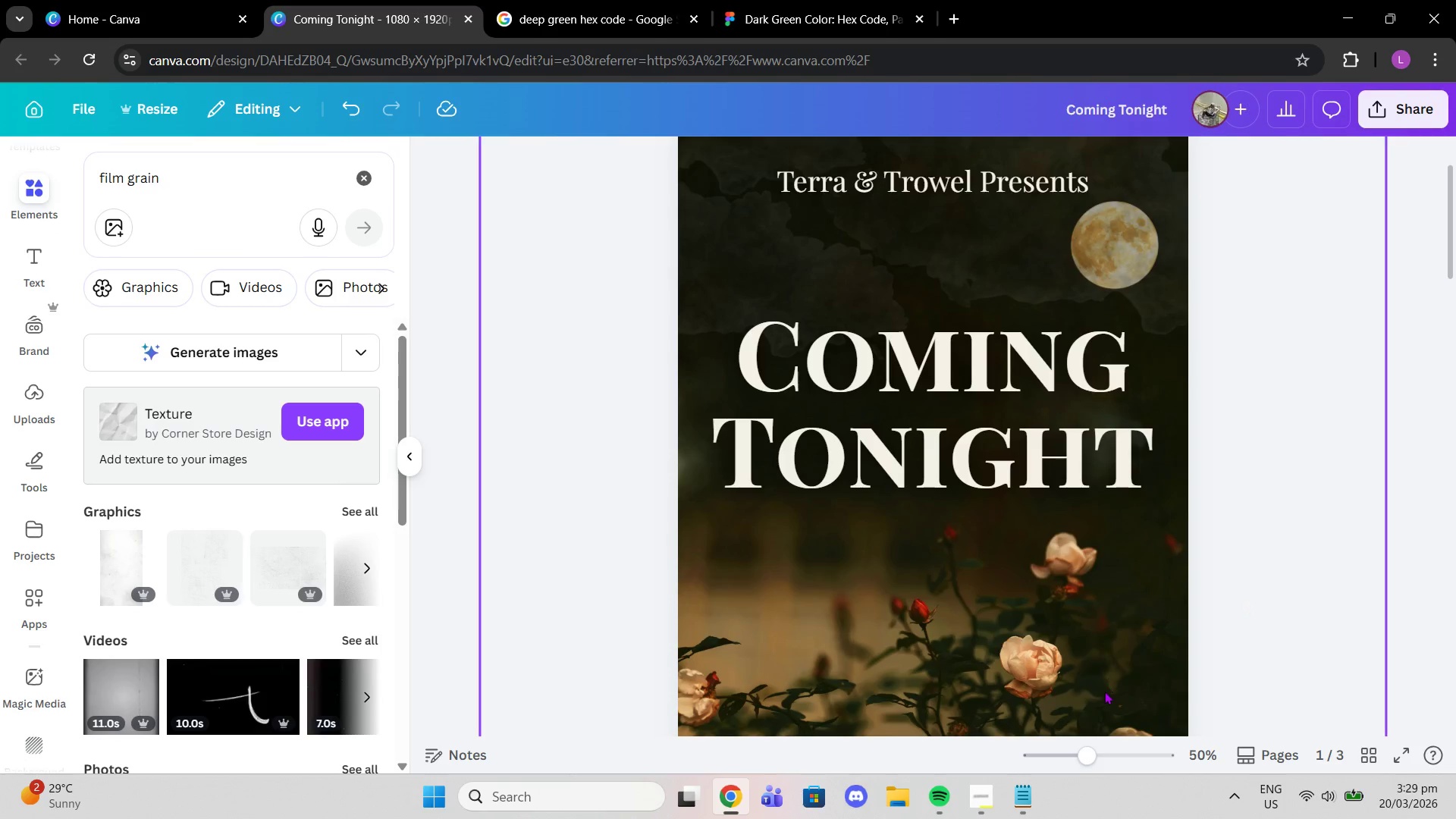 
left_click([1088, 679])
 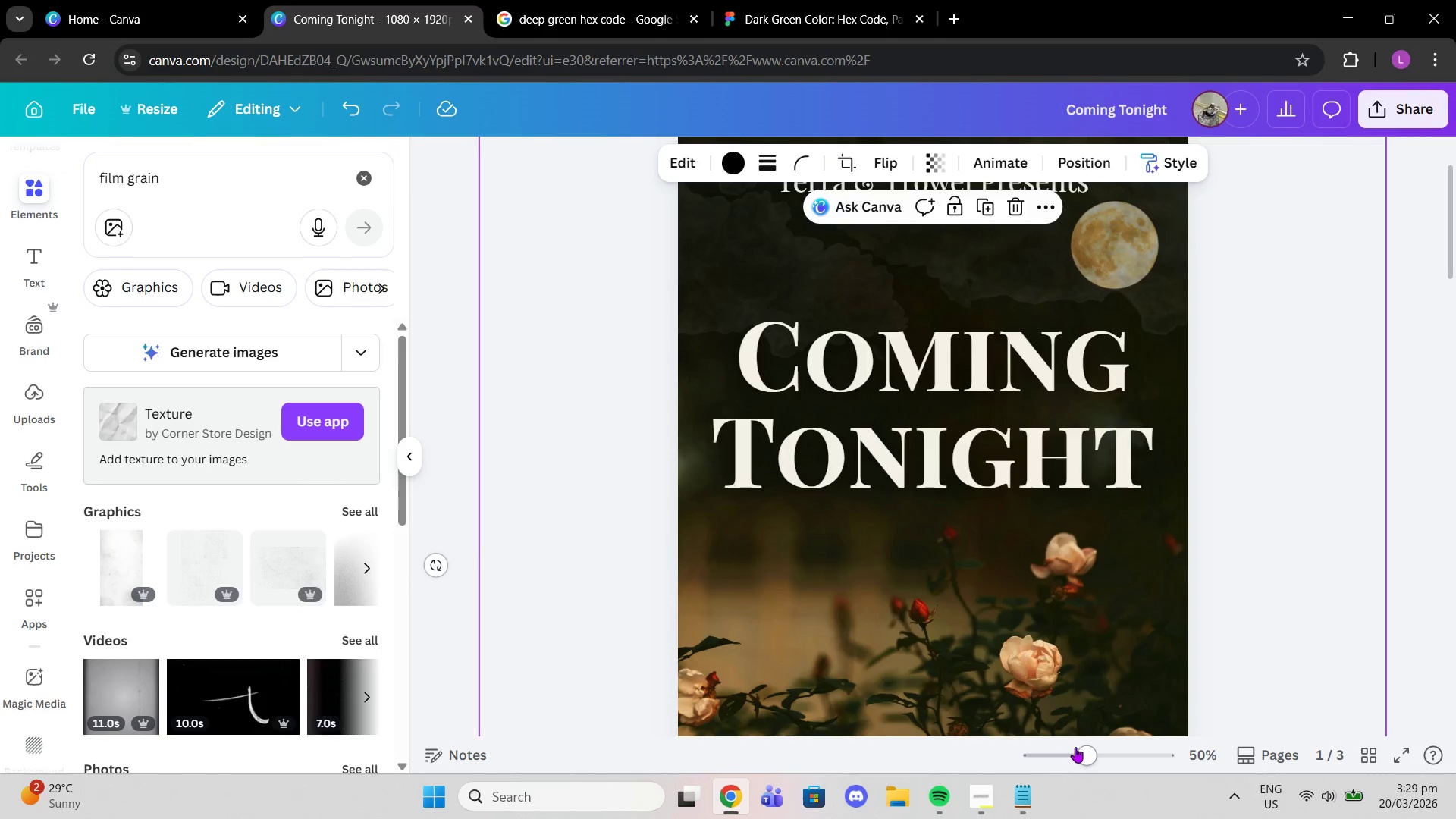 
left_click_drag(start_coordinate=[1075, 755], to_coordinate=[1072, 755])
 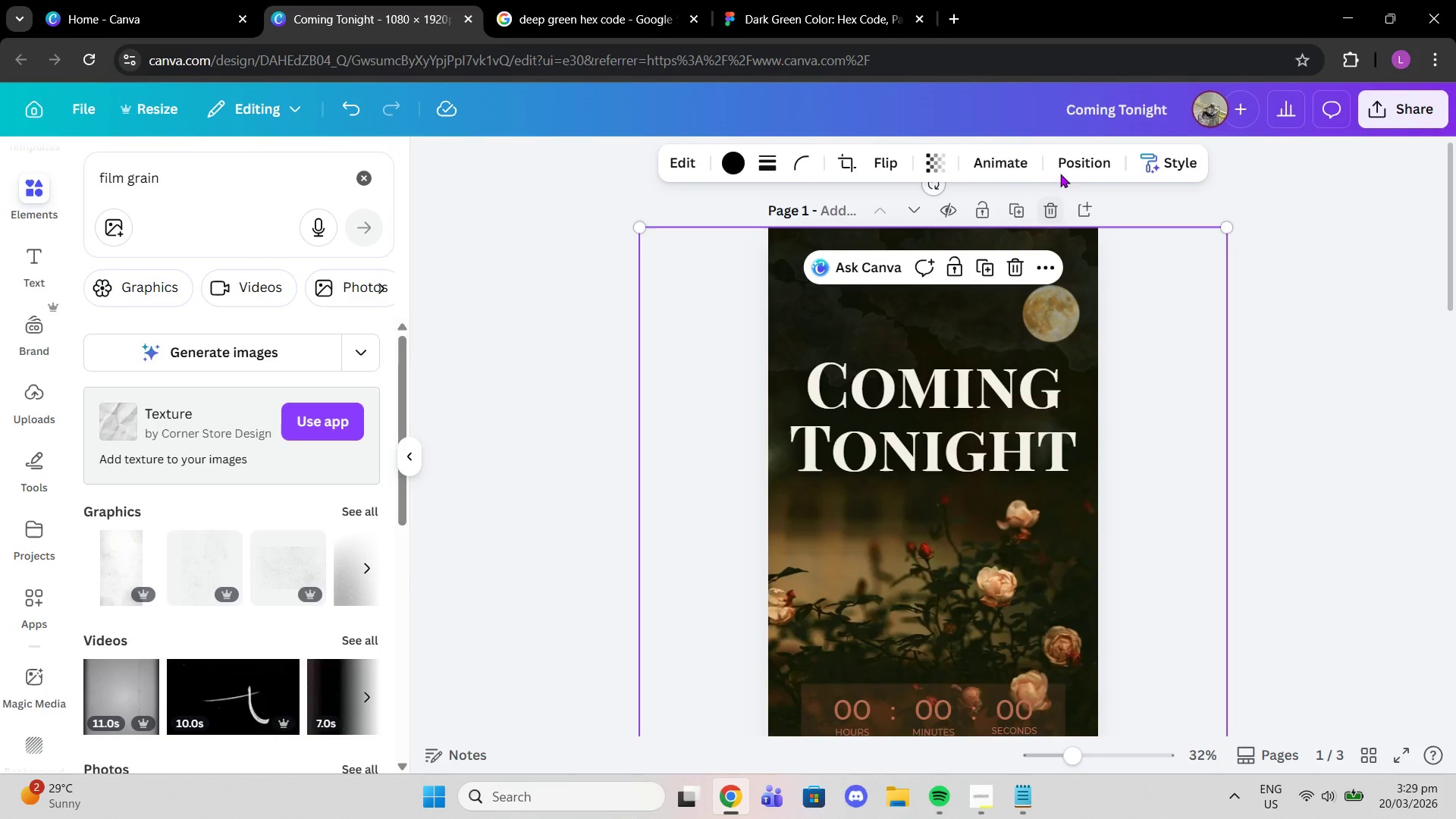 
left_click([1062, 167])
 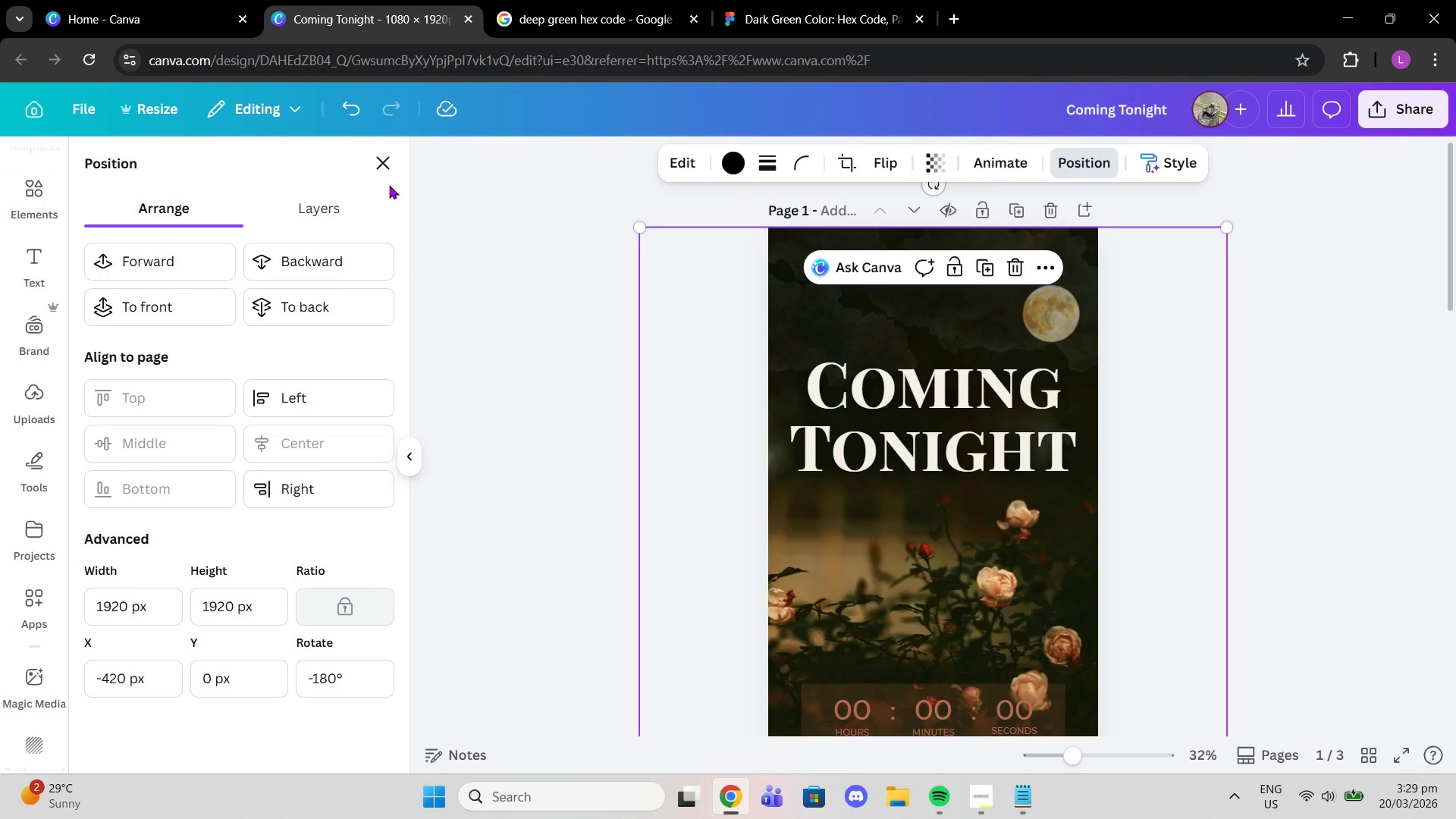 
left_click([347, 209])
 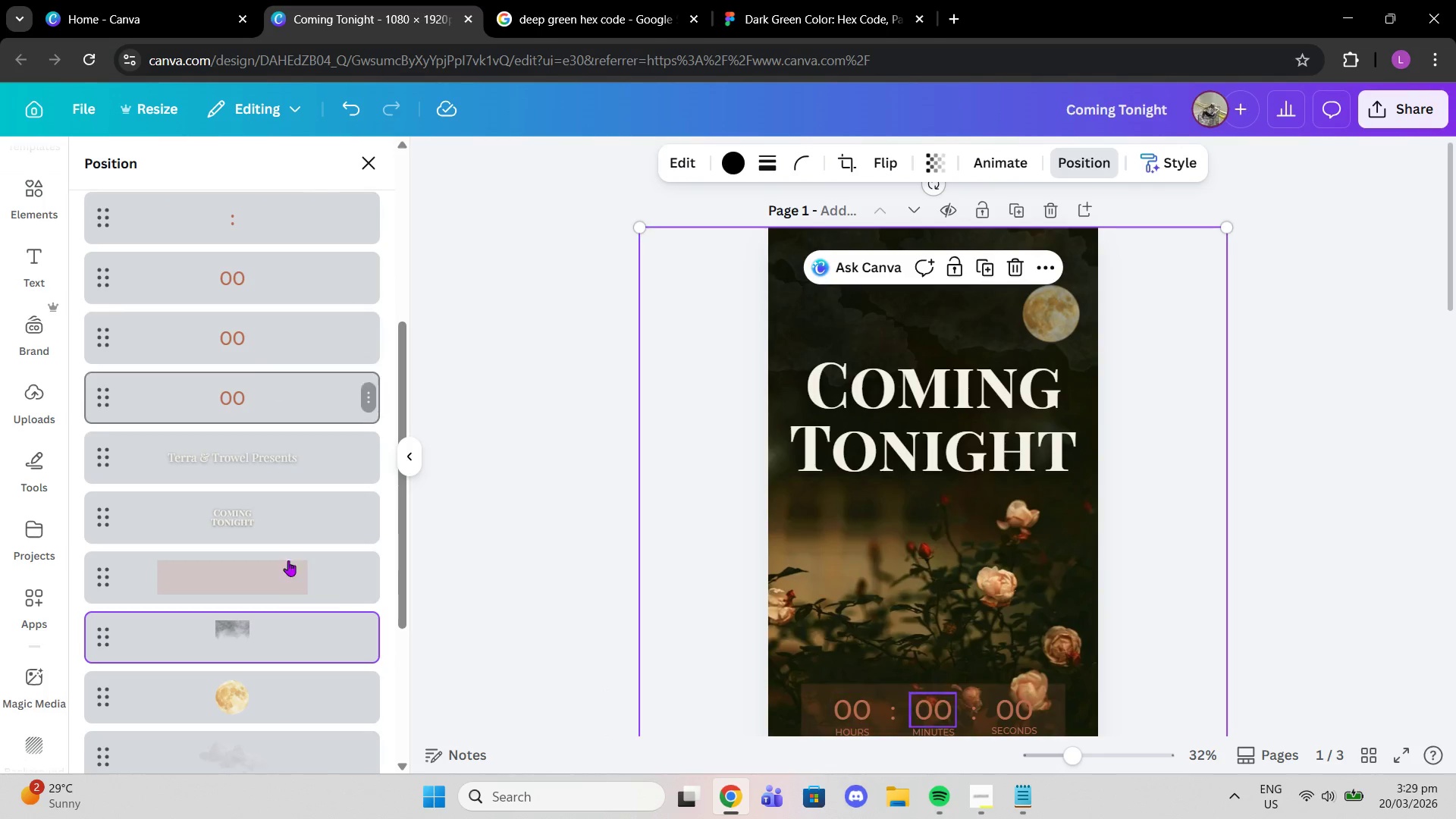 
scroll: coordinate [275, 648], scroll_direction: down, amount: 3.0
 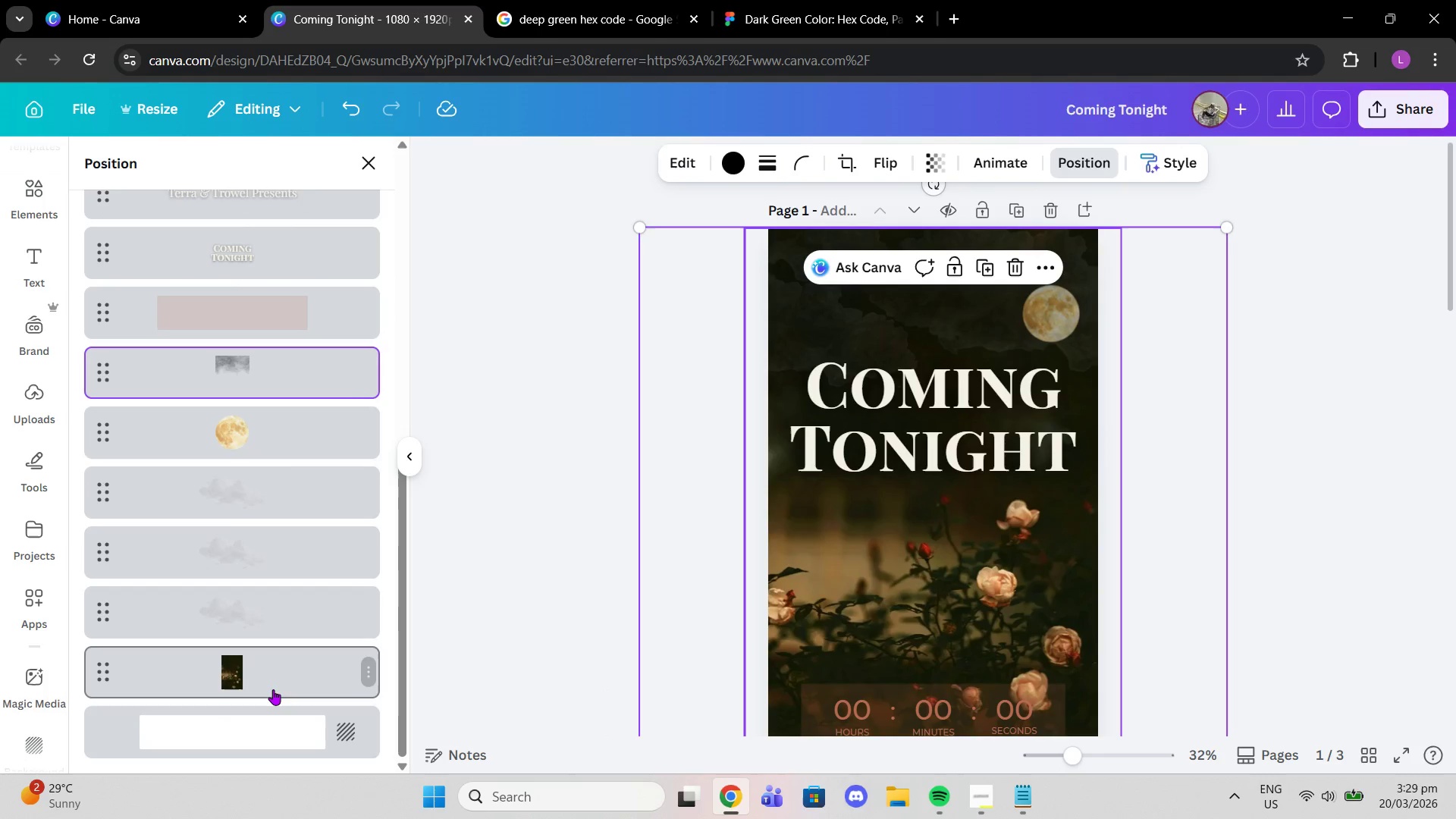 
left_click([273, 689])
 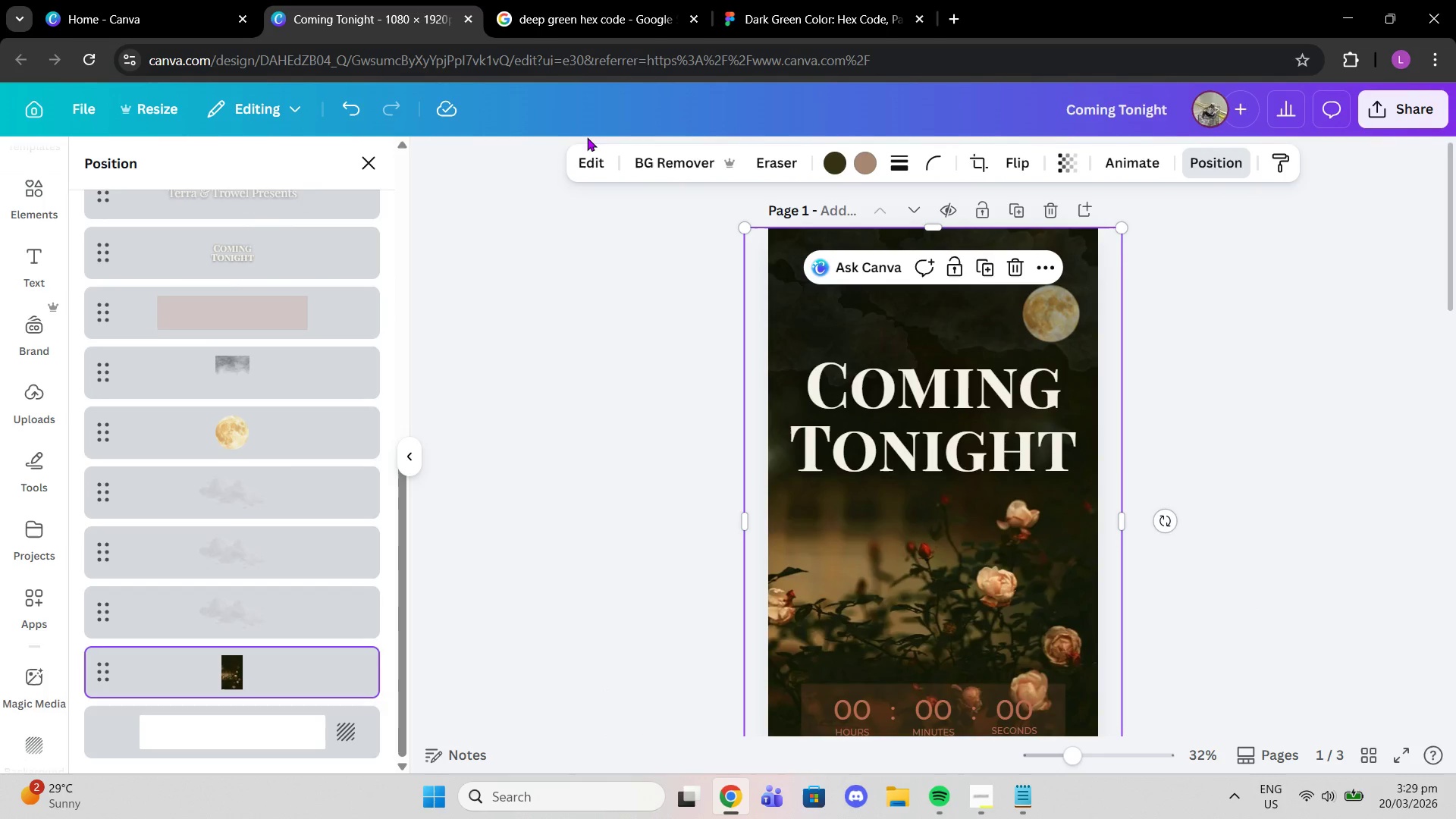 
left_click([592, 168])
 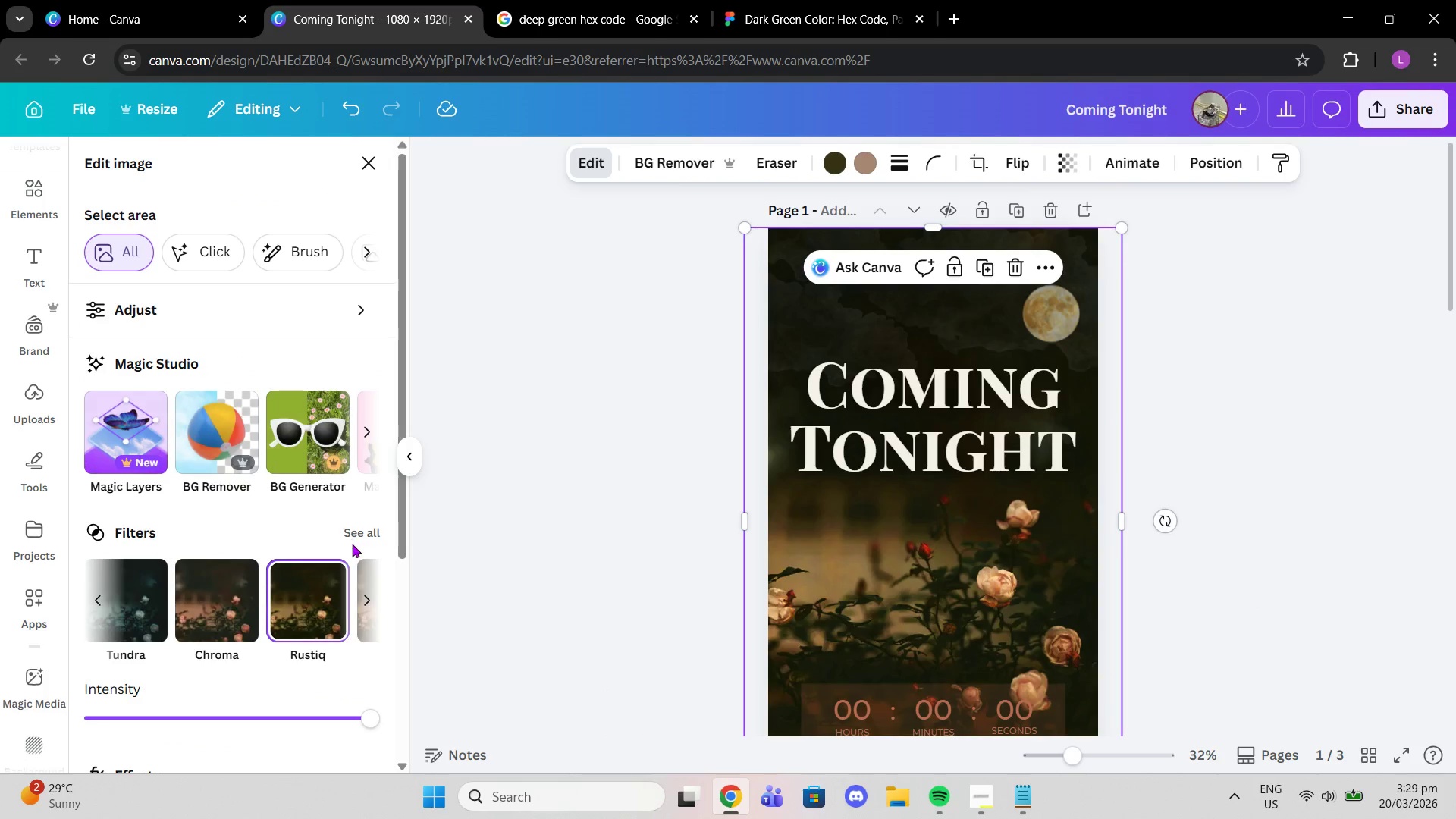 
left_click([350, 532])
 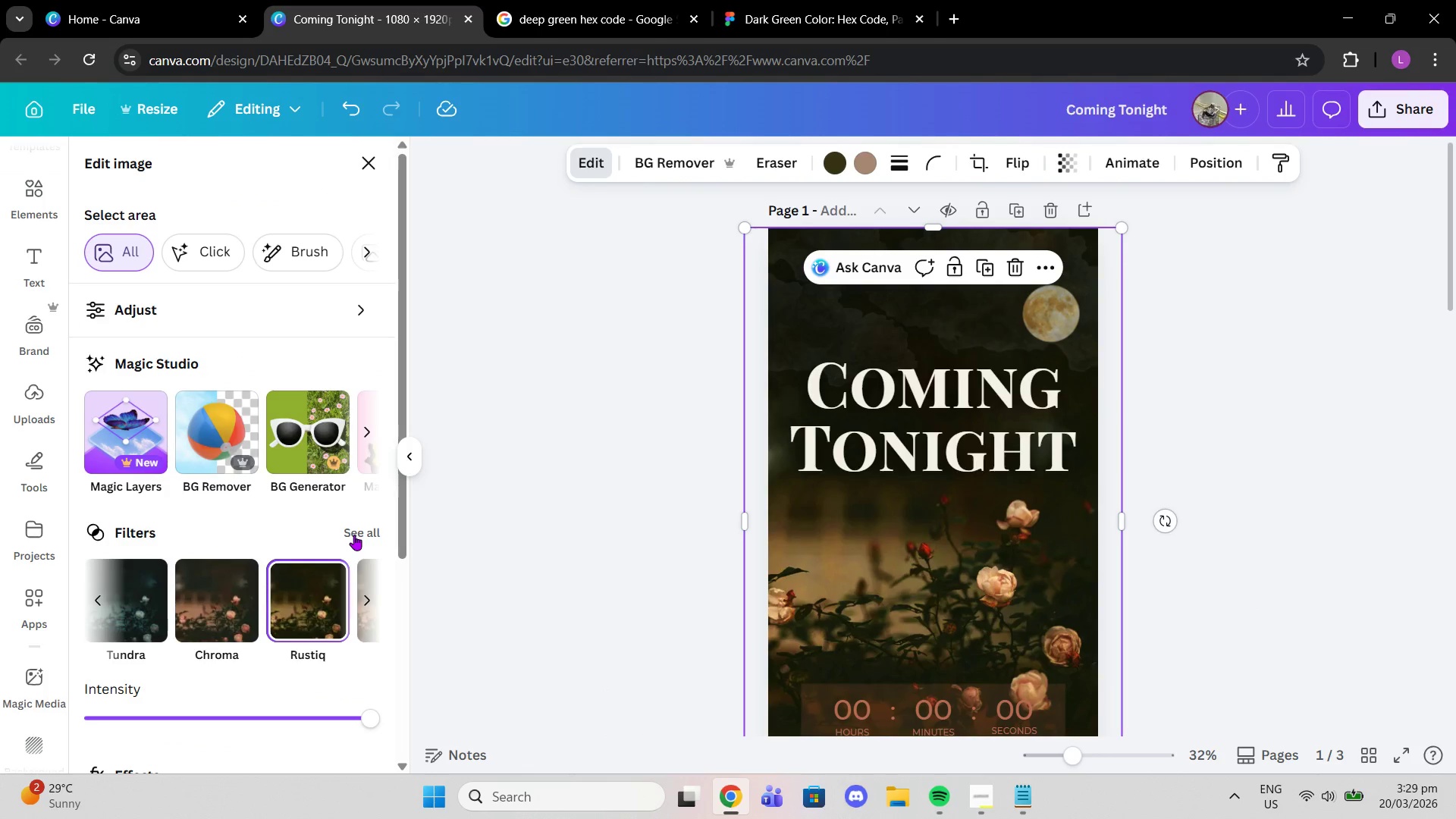 
left_click([354, 535])
 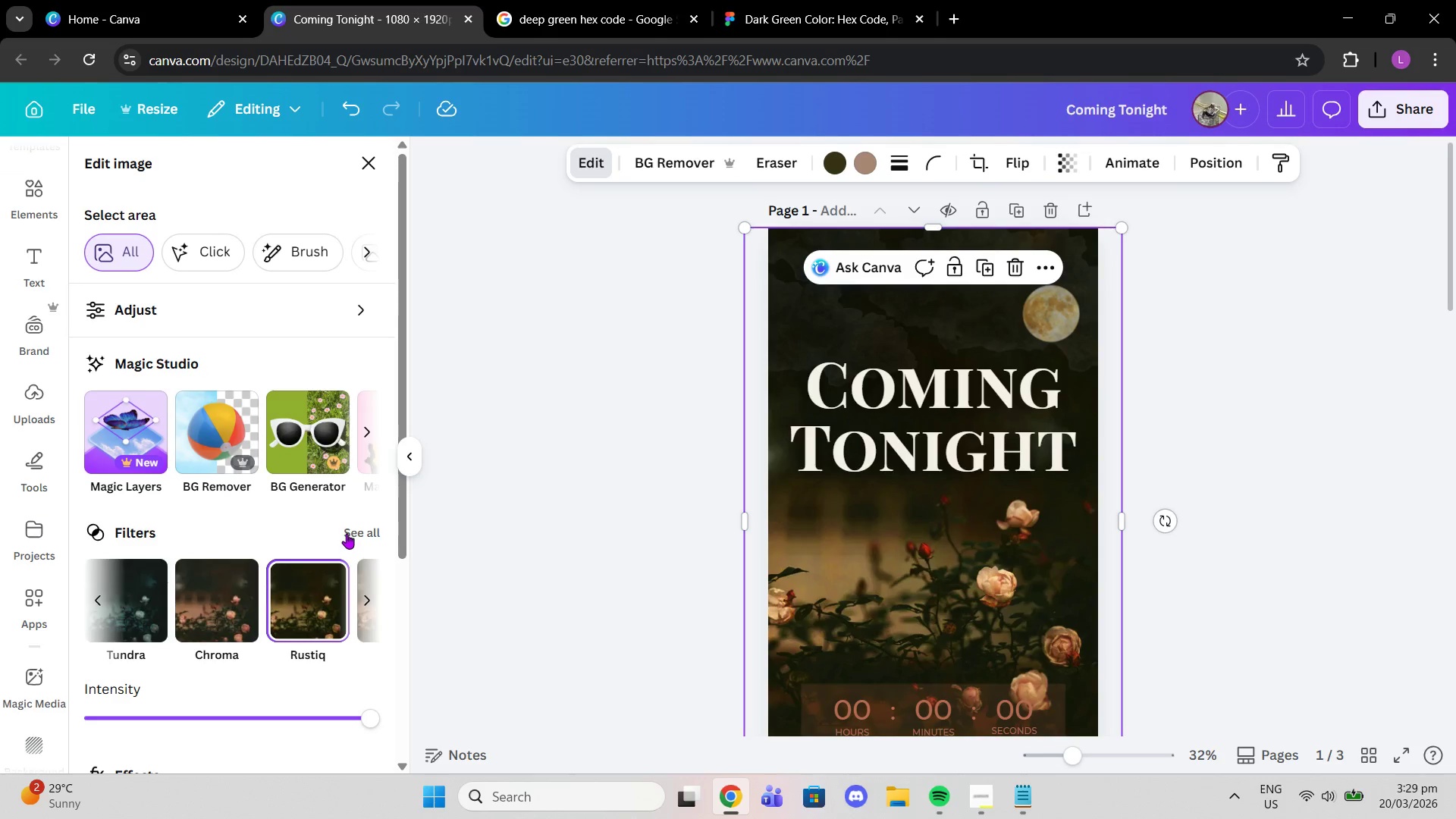 
left_click([347, 533])
 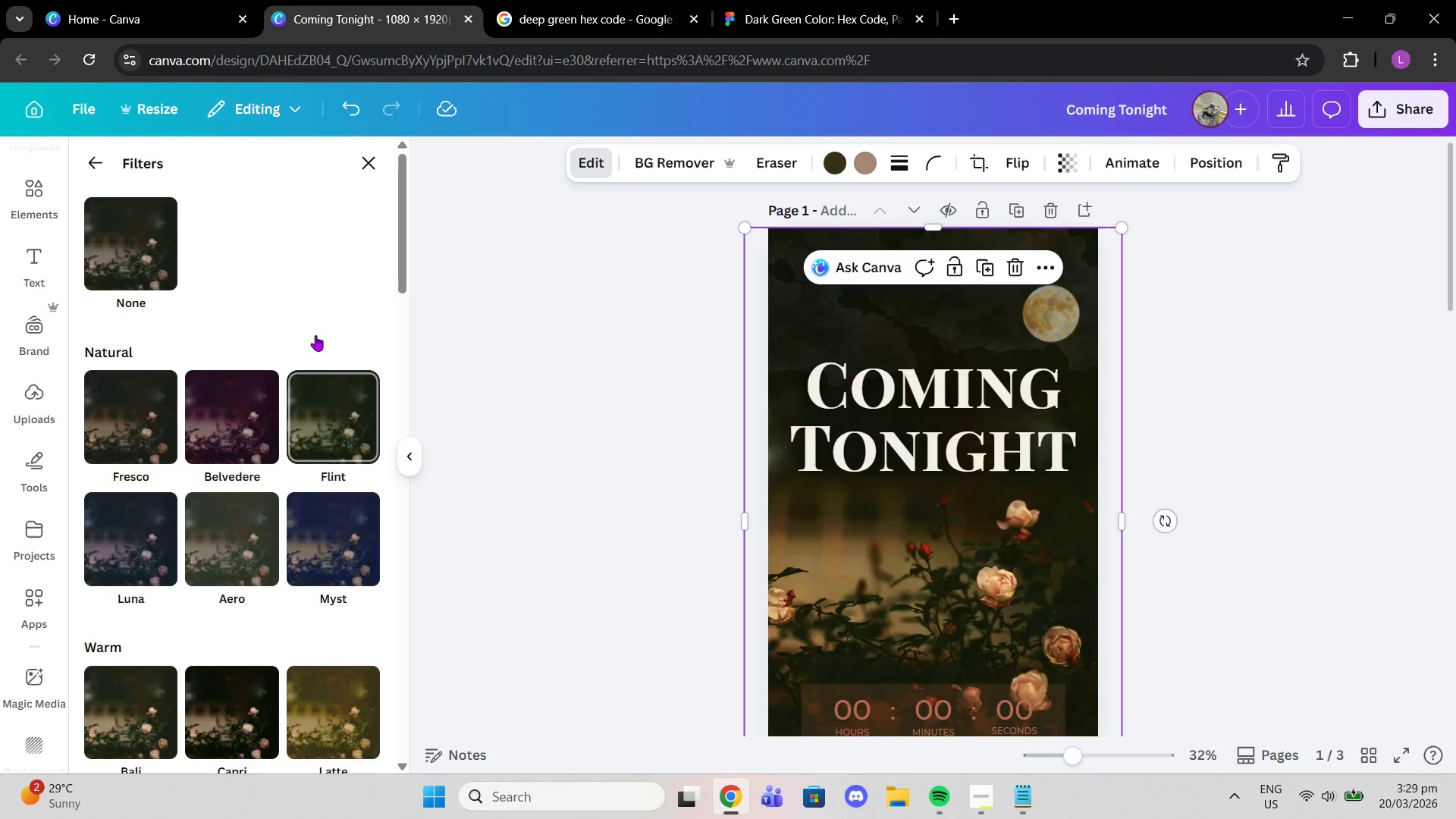 
scroll: coordinate [315, 339], scroll_direction: down, amount: 4.0
 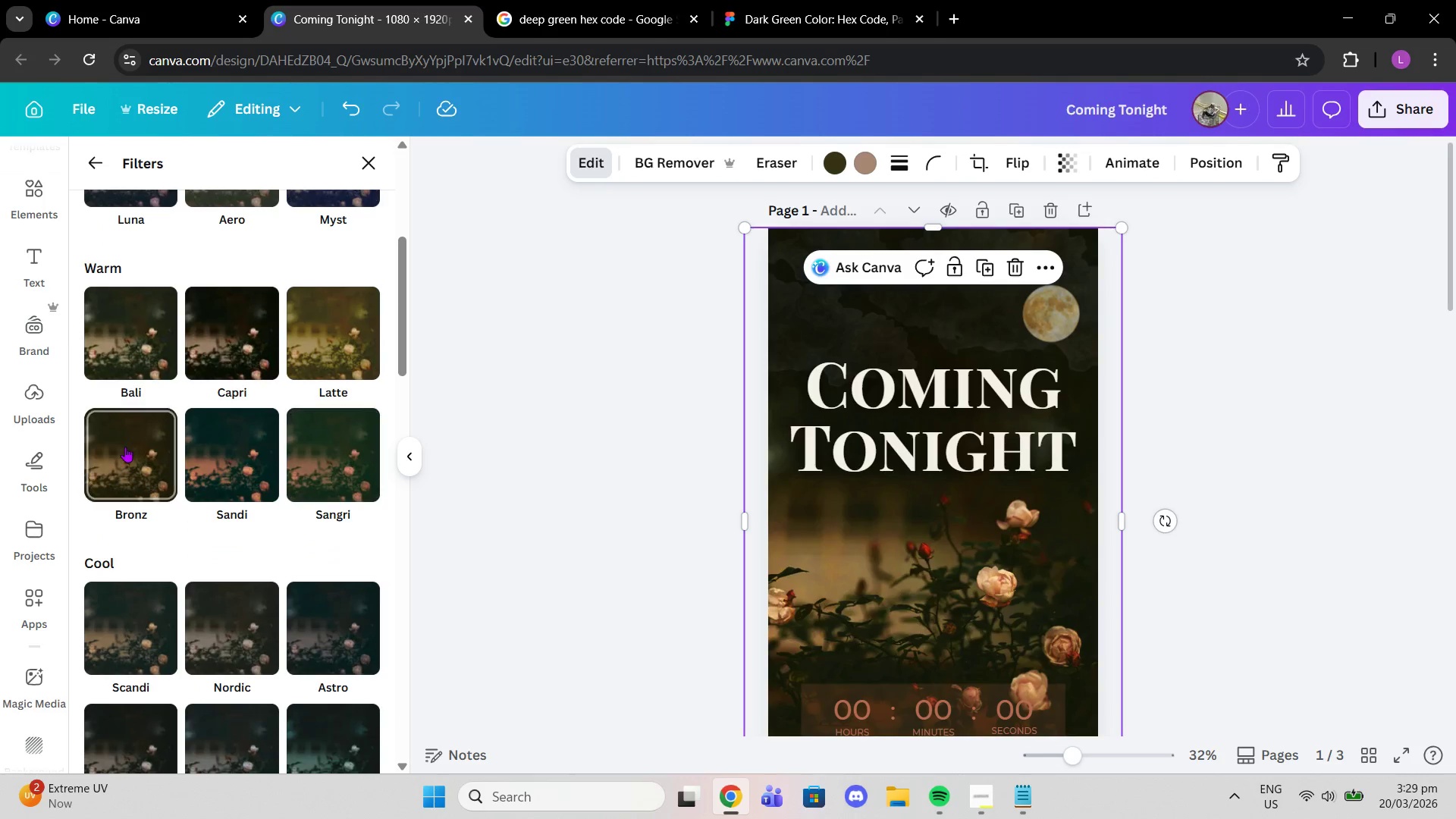 
left_click([125, 447])
 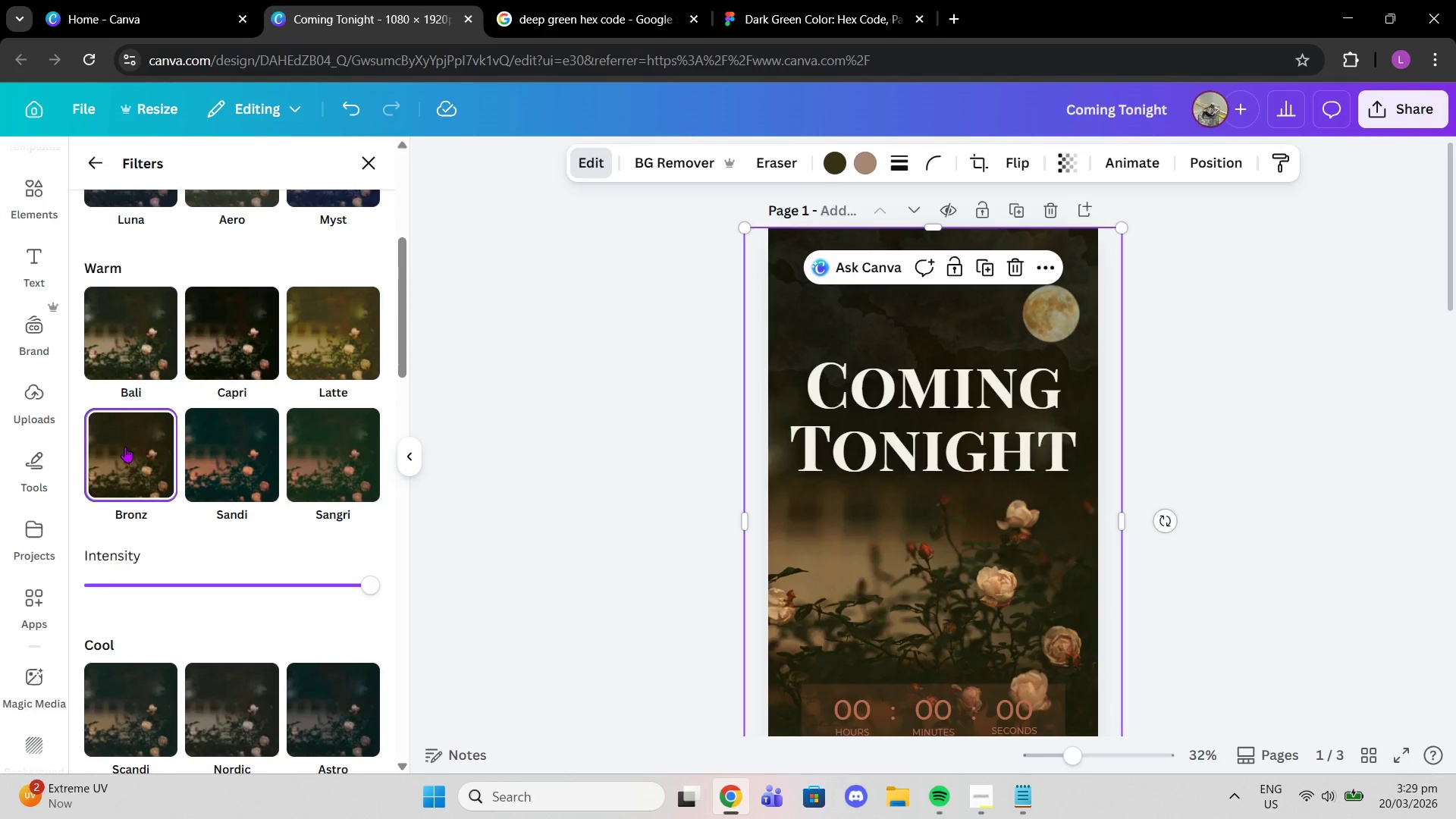 
scroll: coordinate [215, 479], scroll_direction: down, amount: 4.0
 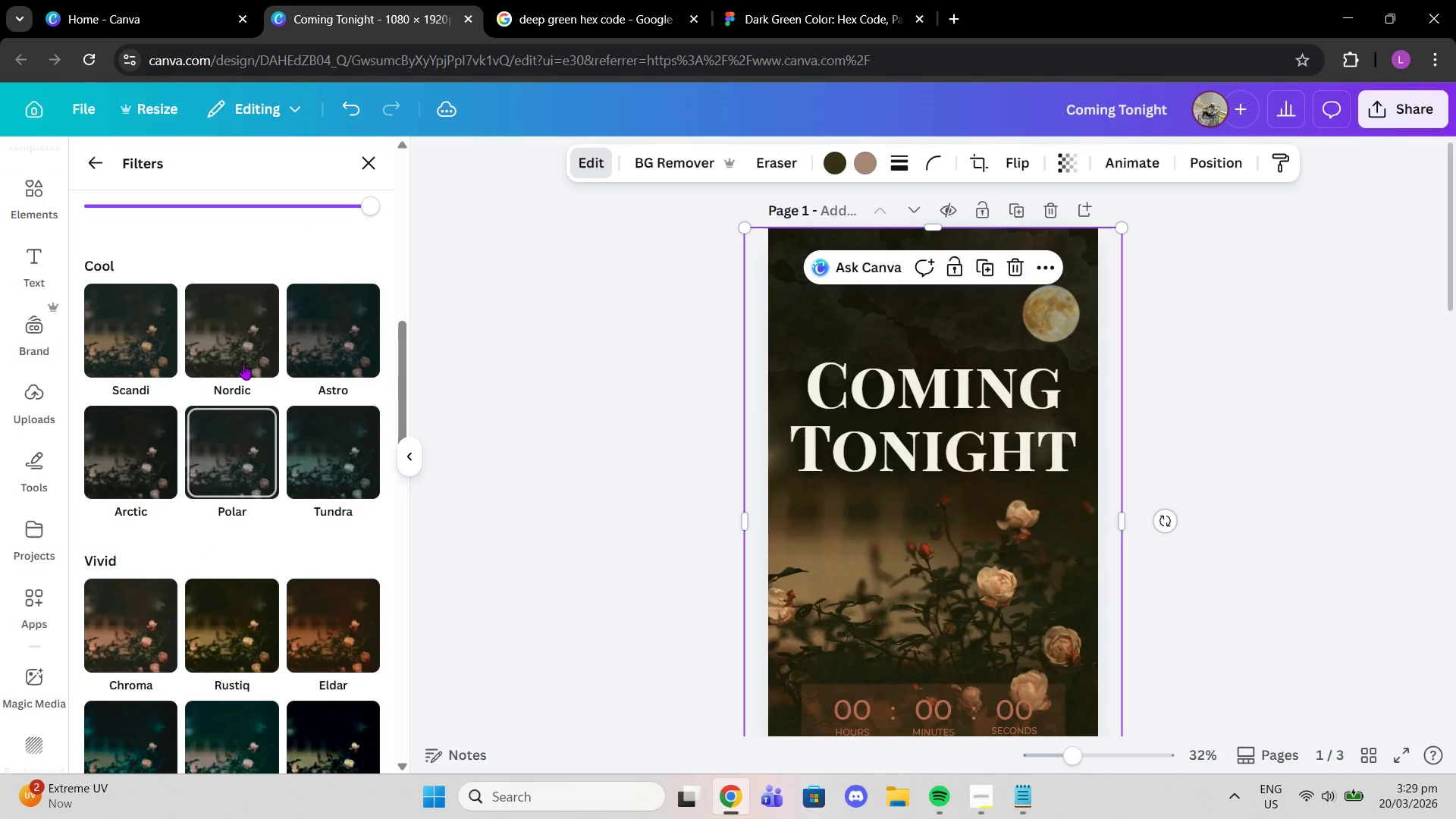 
left_click([243, 363])
 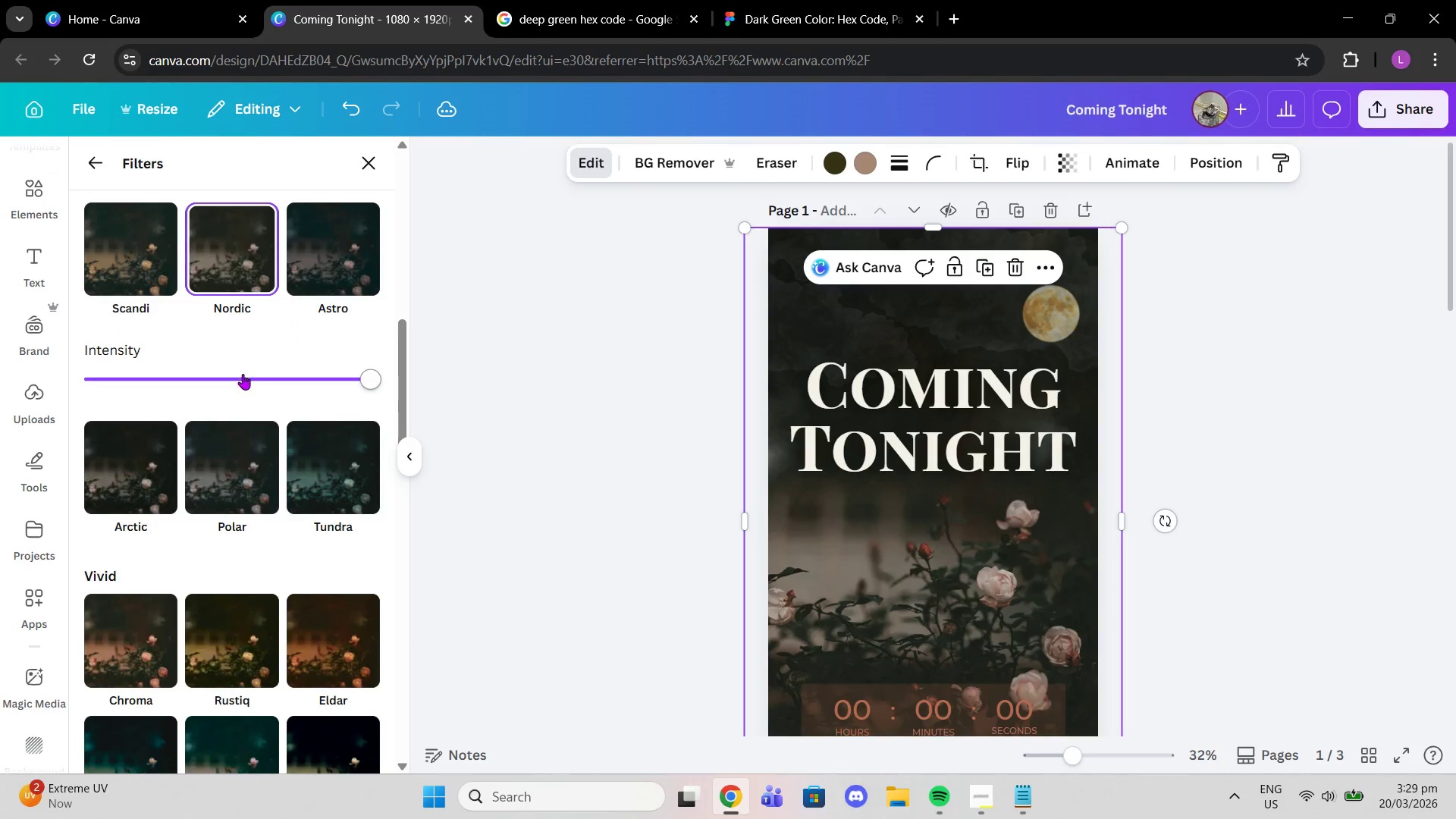 
scroll: coordinate [243, 384], scroll_direction: down, amount: 1.0
 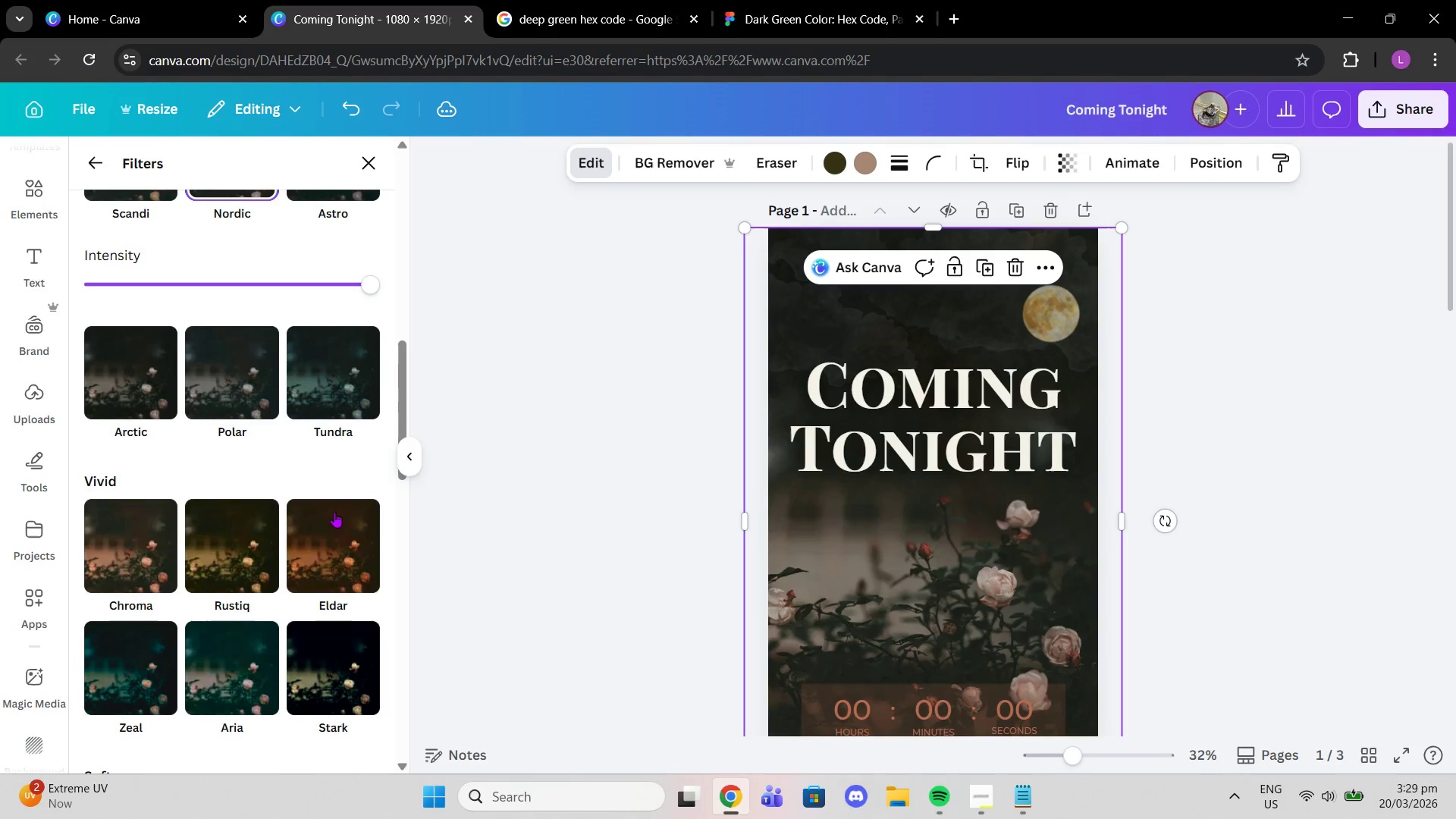 
left_click([338, 523])
 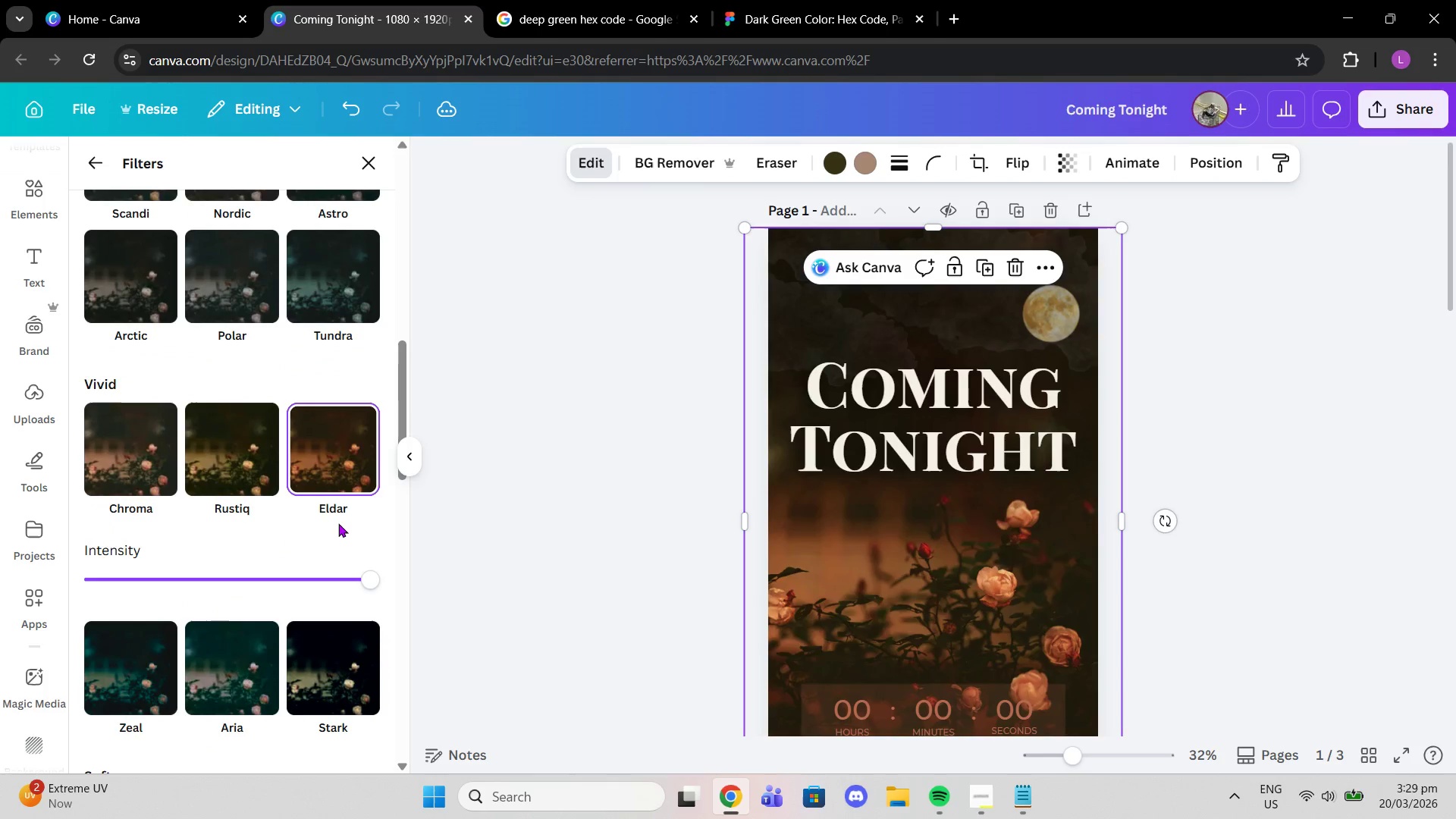 
scroll: coordinate [331, 517], scroll_direction: down, amount: 1.0
 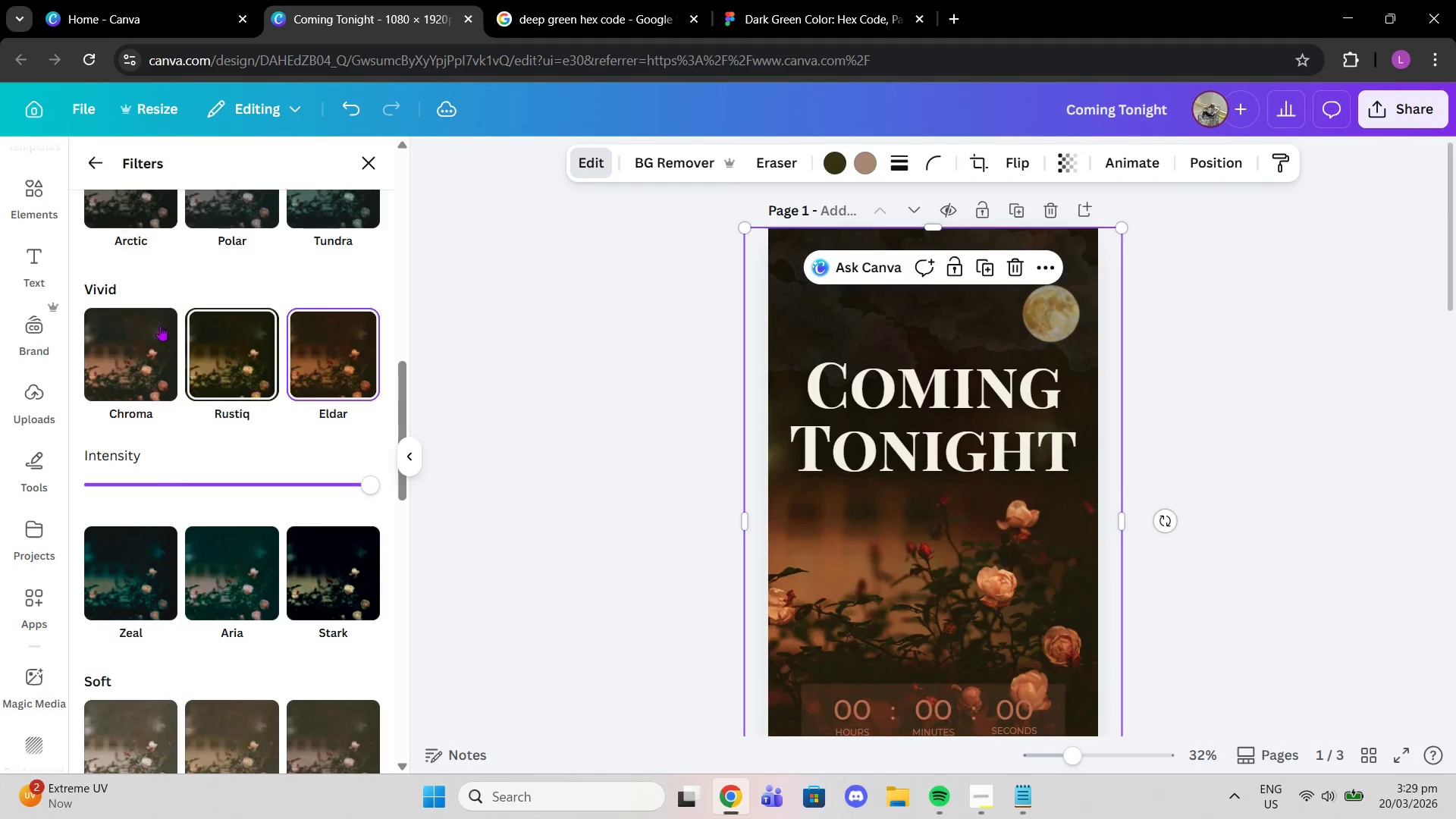 
left_click([155, 329])
 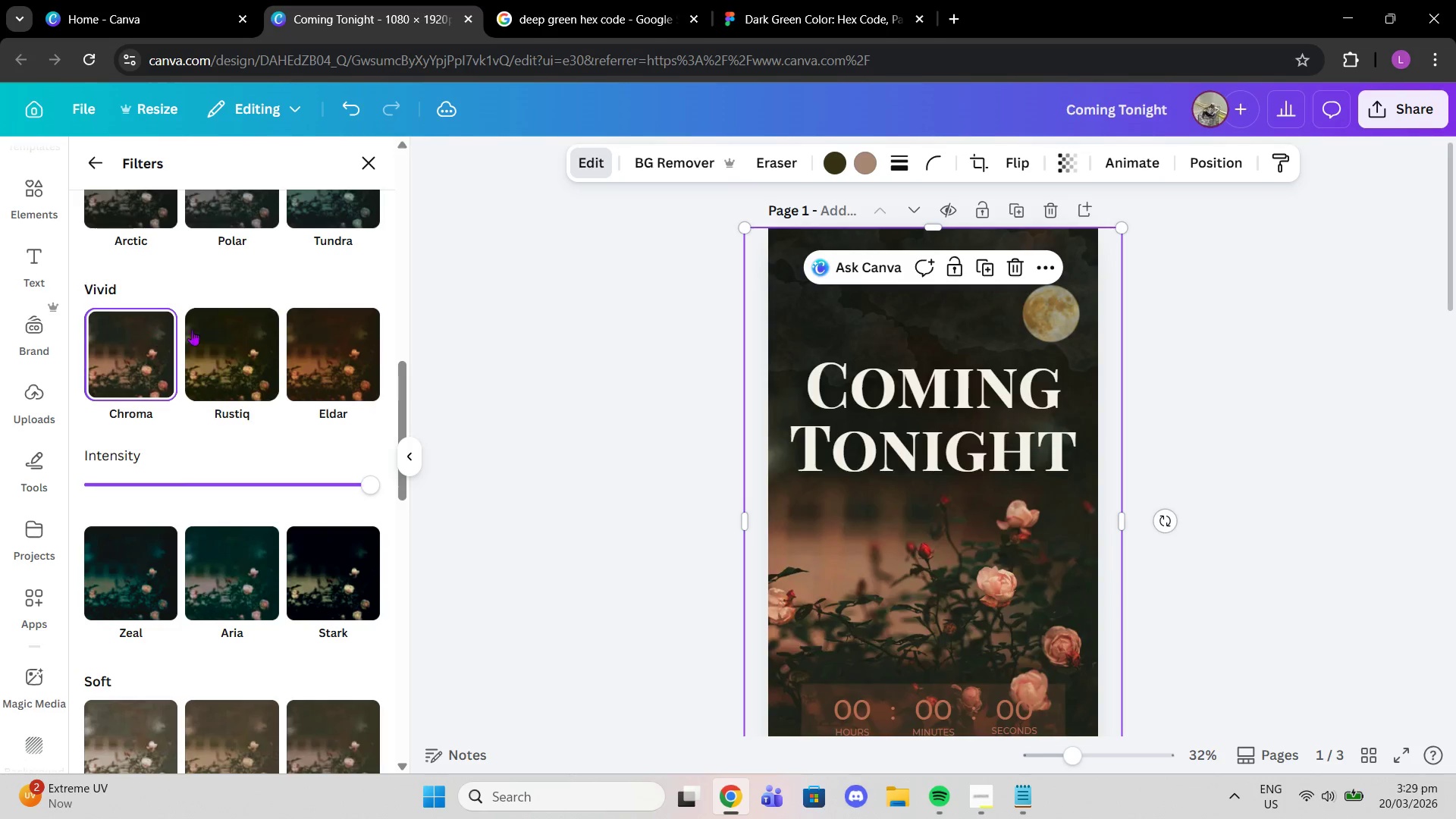 
left_click([192, 330])
 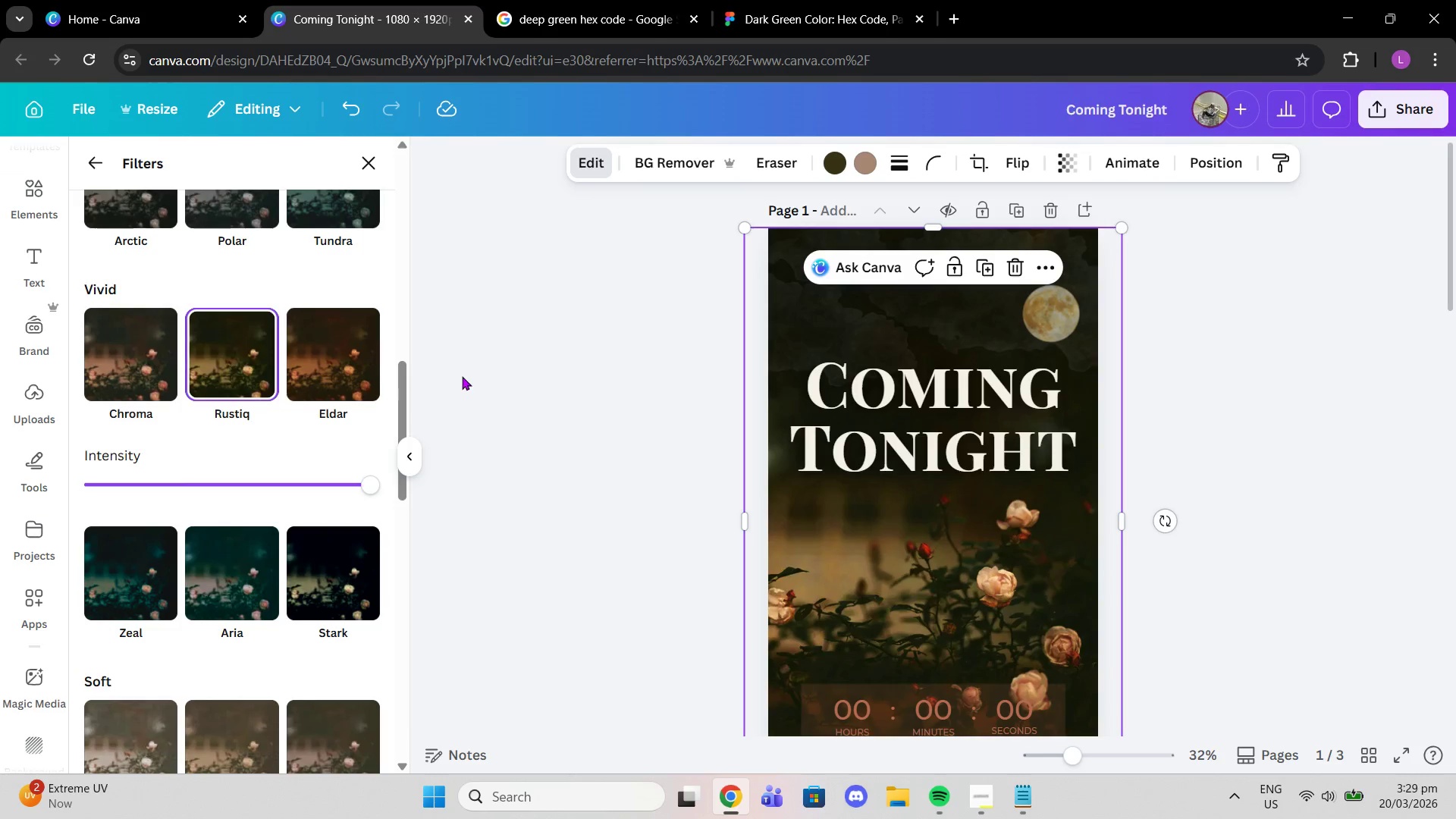 
double_click([462, 376])
 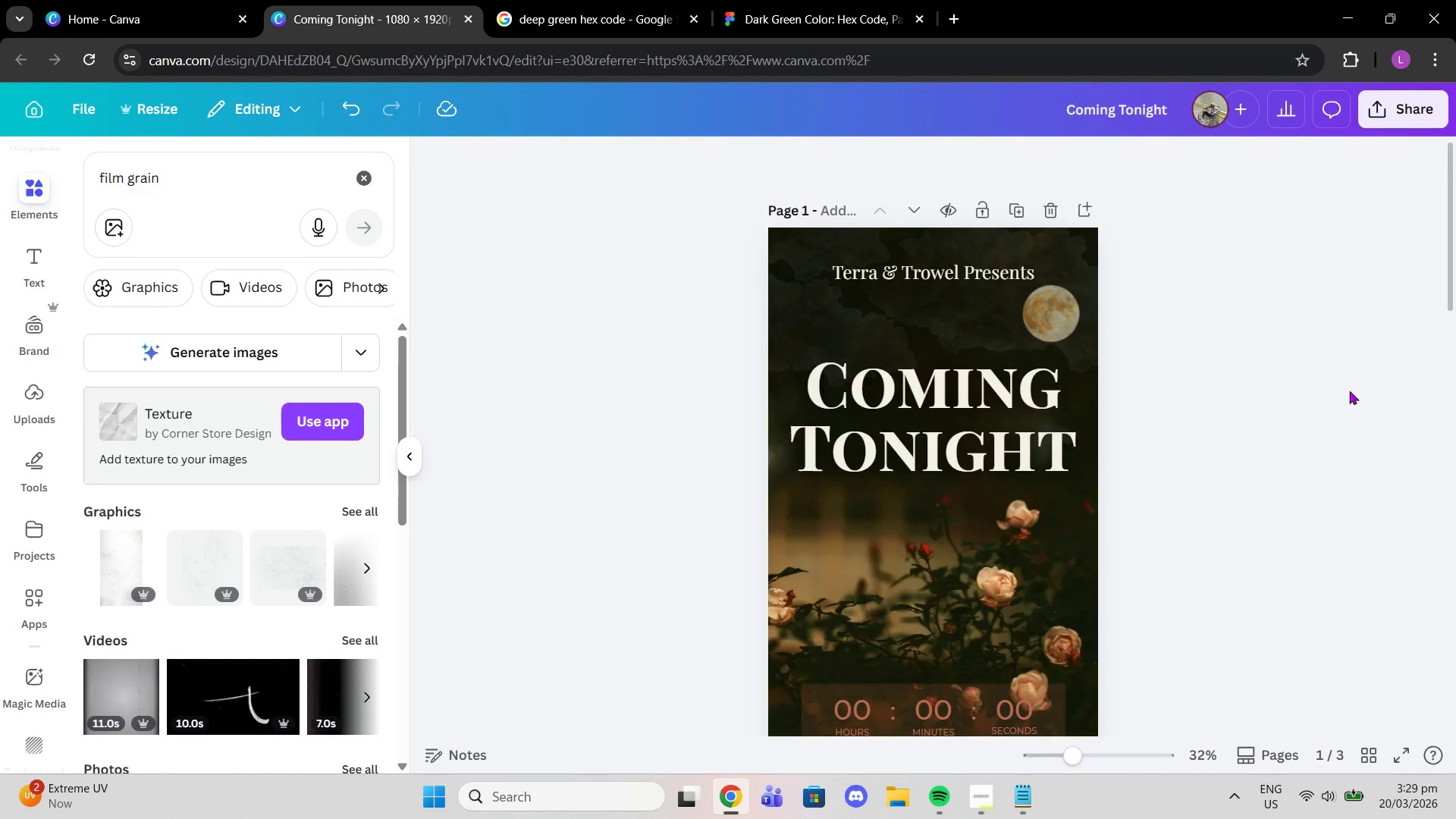 
left_click([1351, 391])
 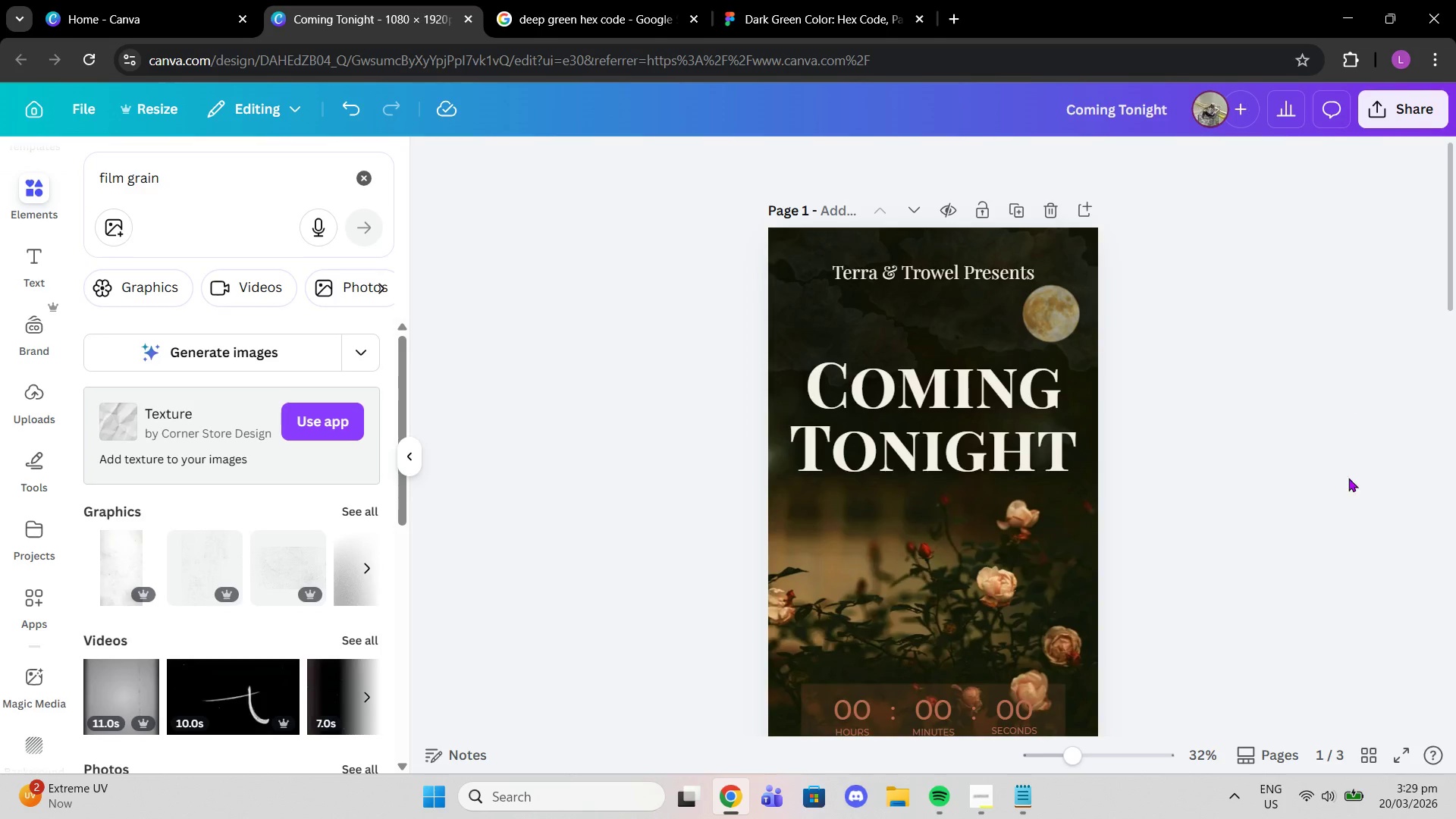 
scroll: coordinate [1315, 625], scroll_direction: none, amount: 0.0
 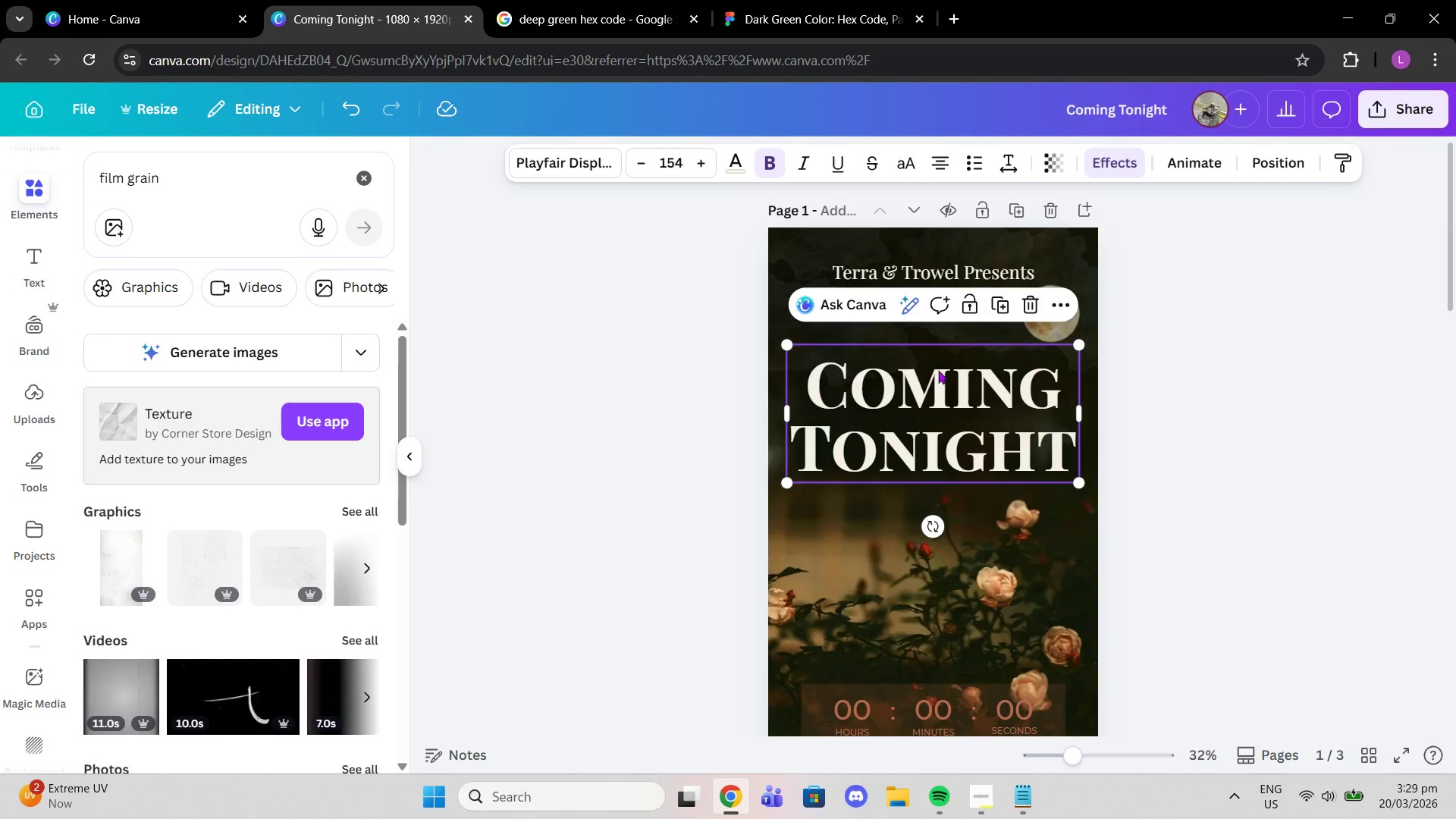 
left_click([907, 273])
 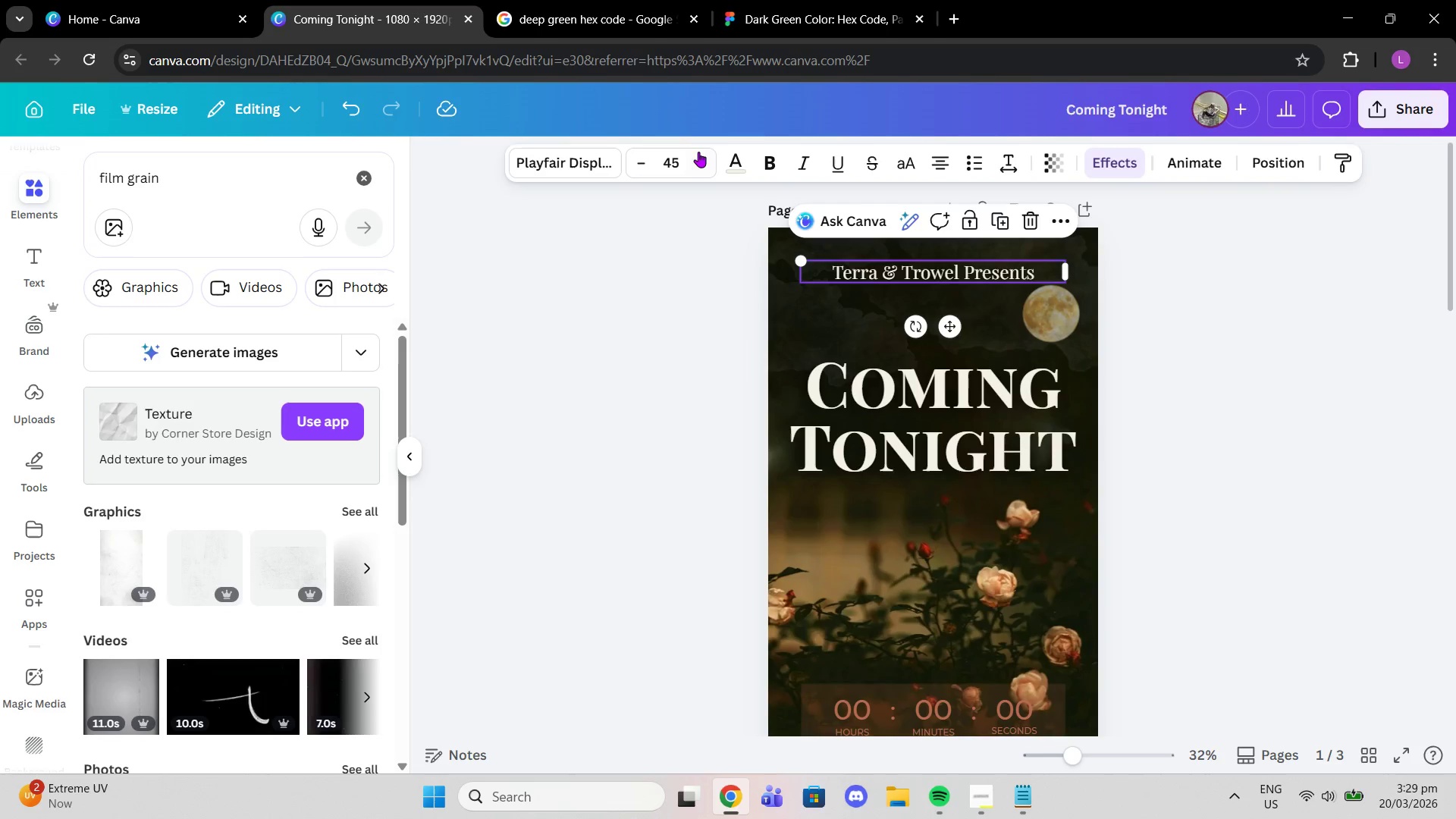 
double_click([695, 155])
 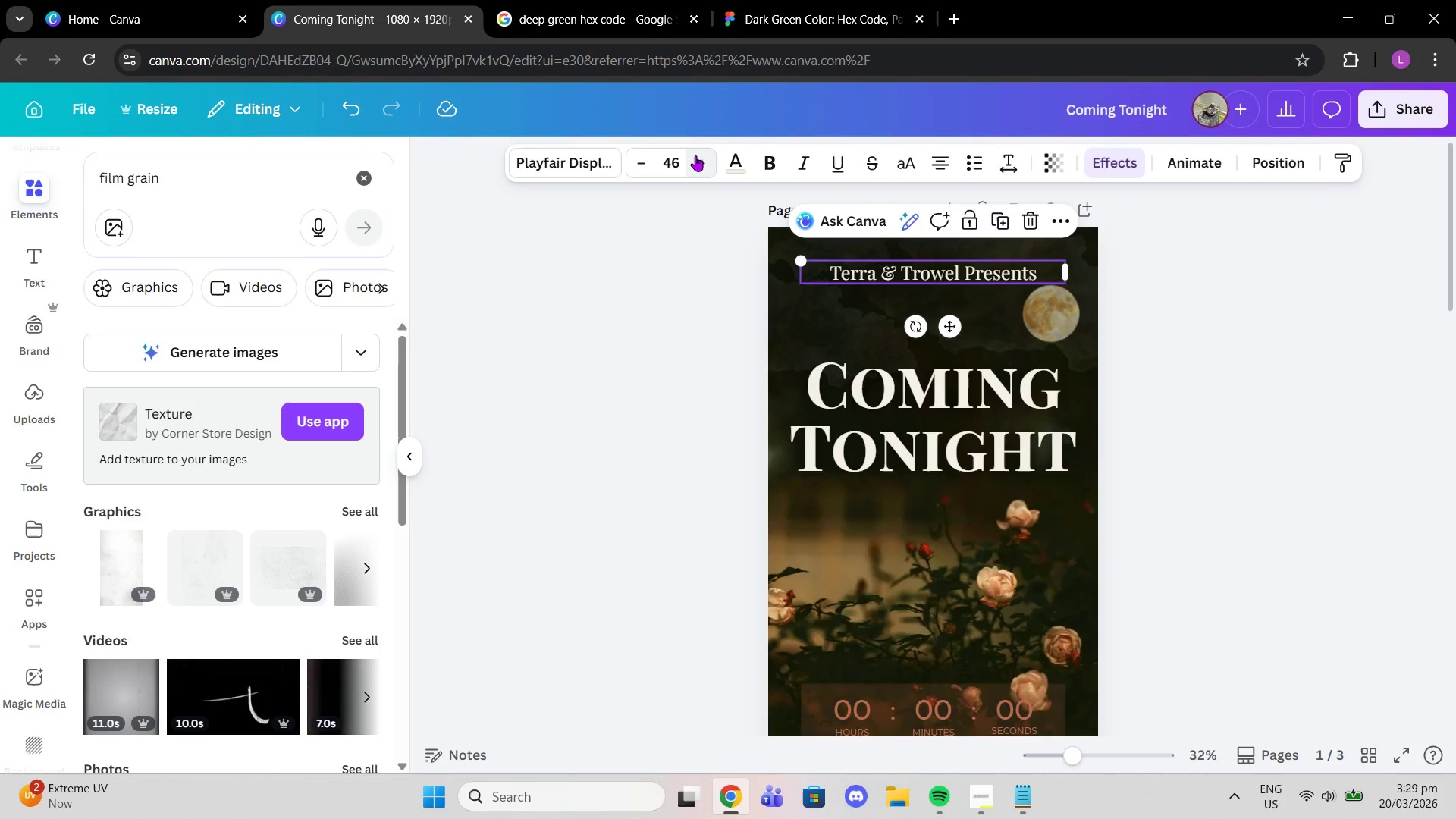 
triple_click([695, 155])
 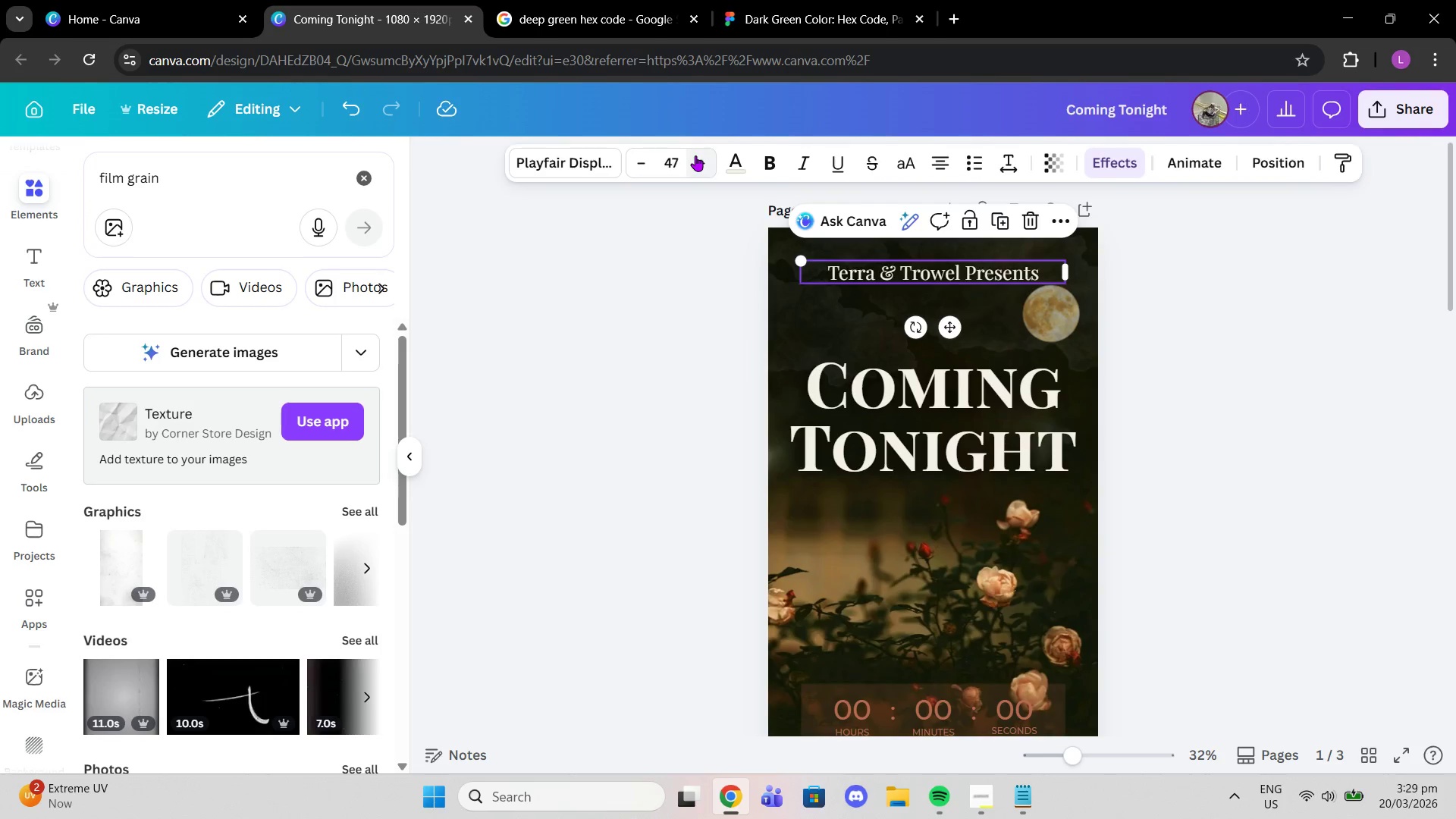 
triple_click([695, 155])
 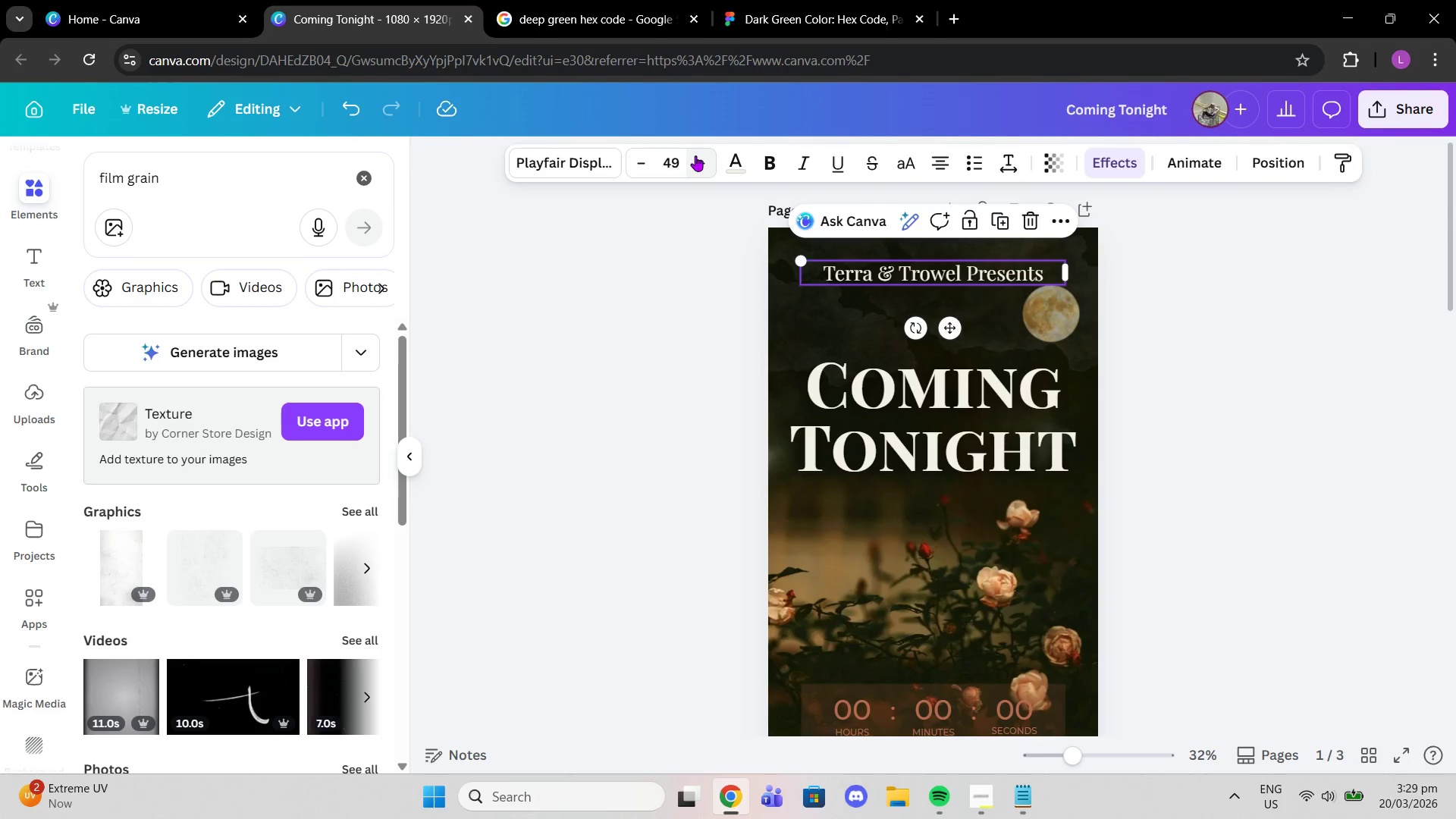 
left_click([695, 155])
 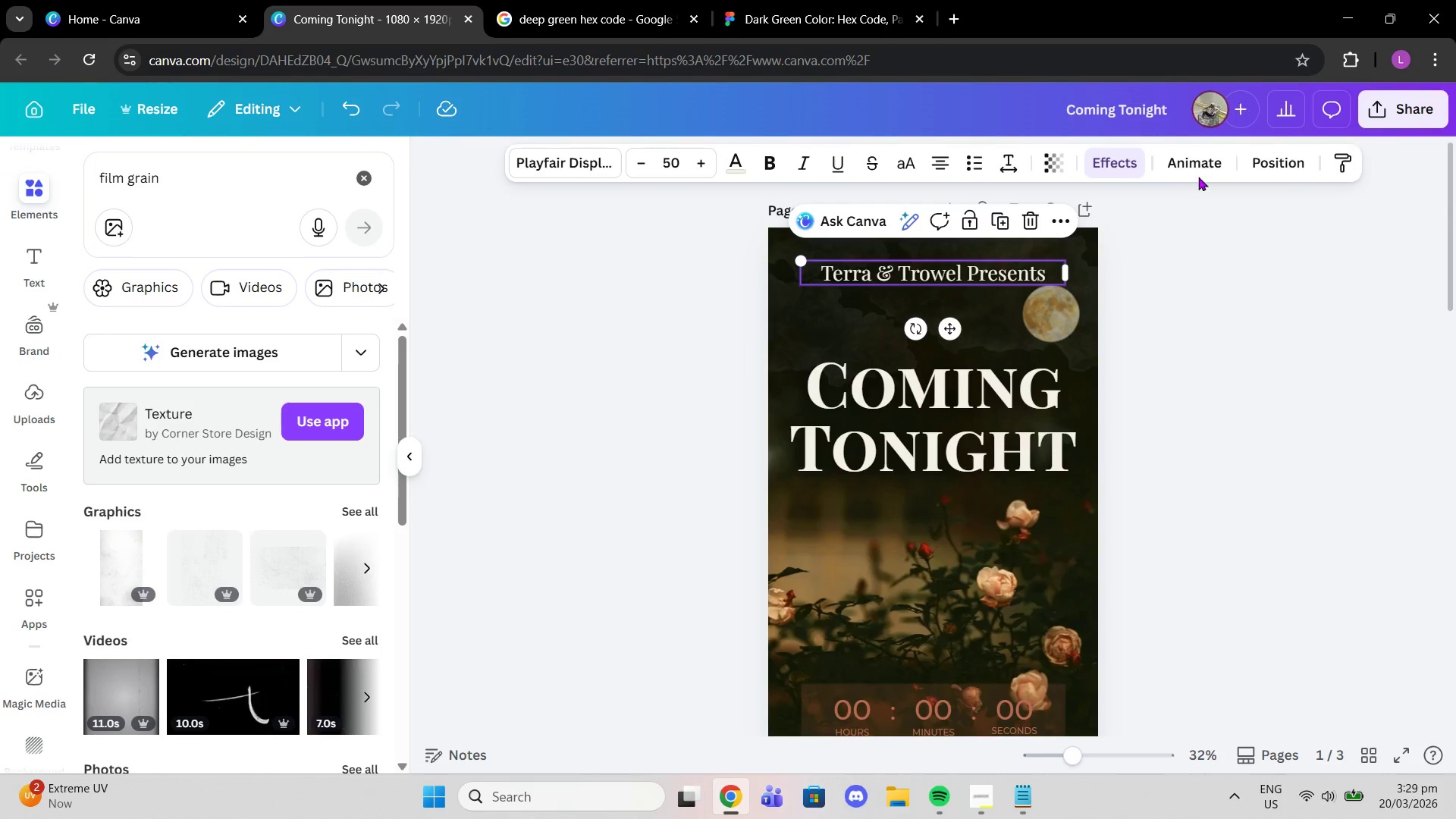 
left_click([1252, 168])
 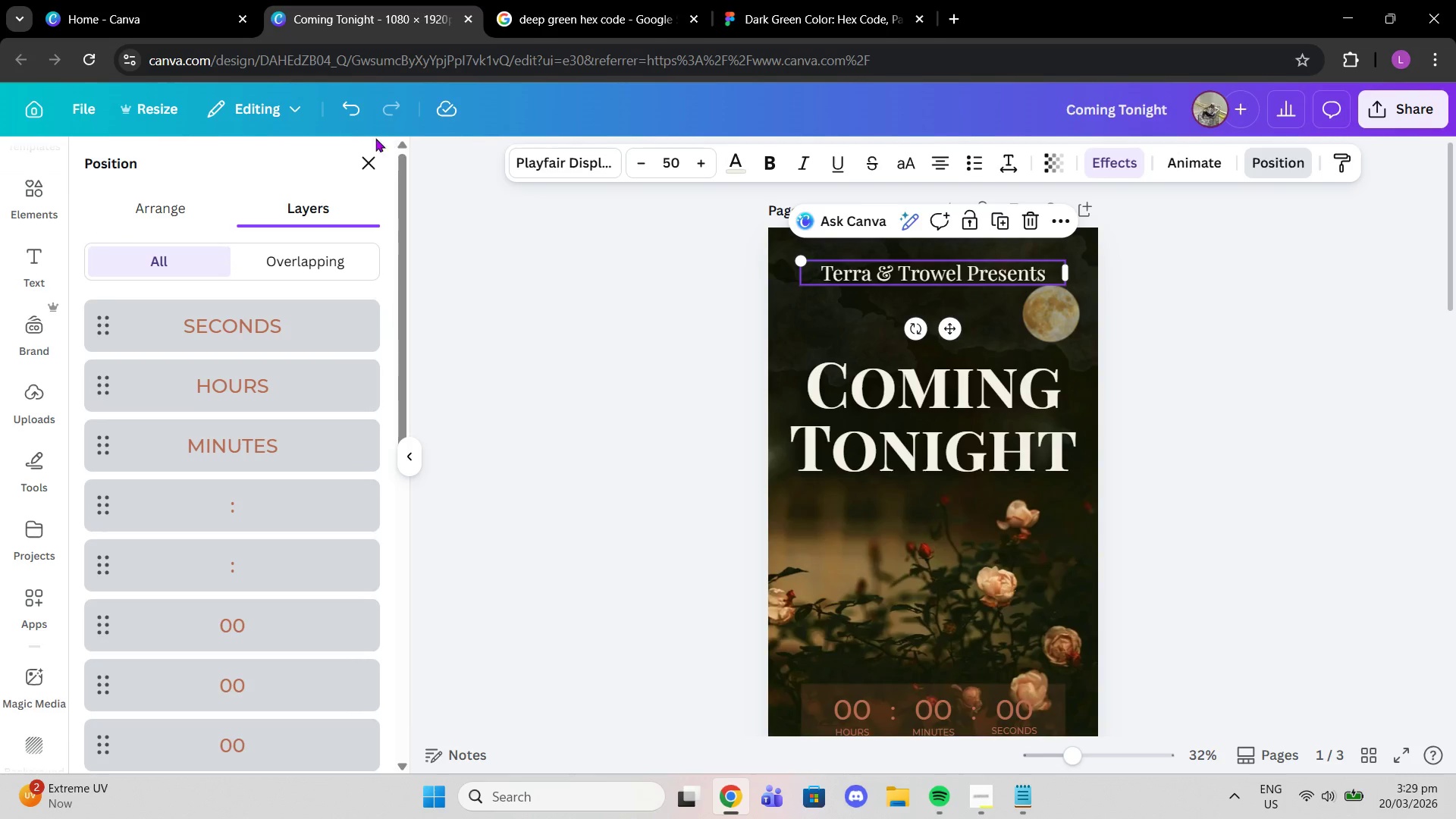 
left_click([182, 199])
 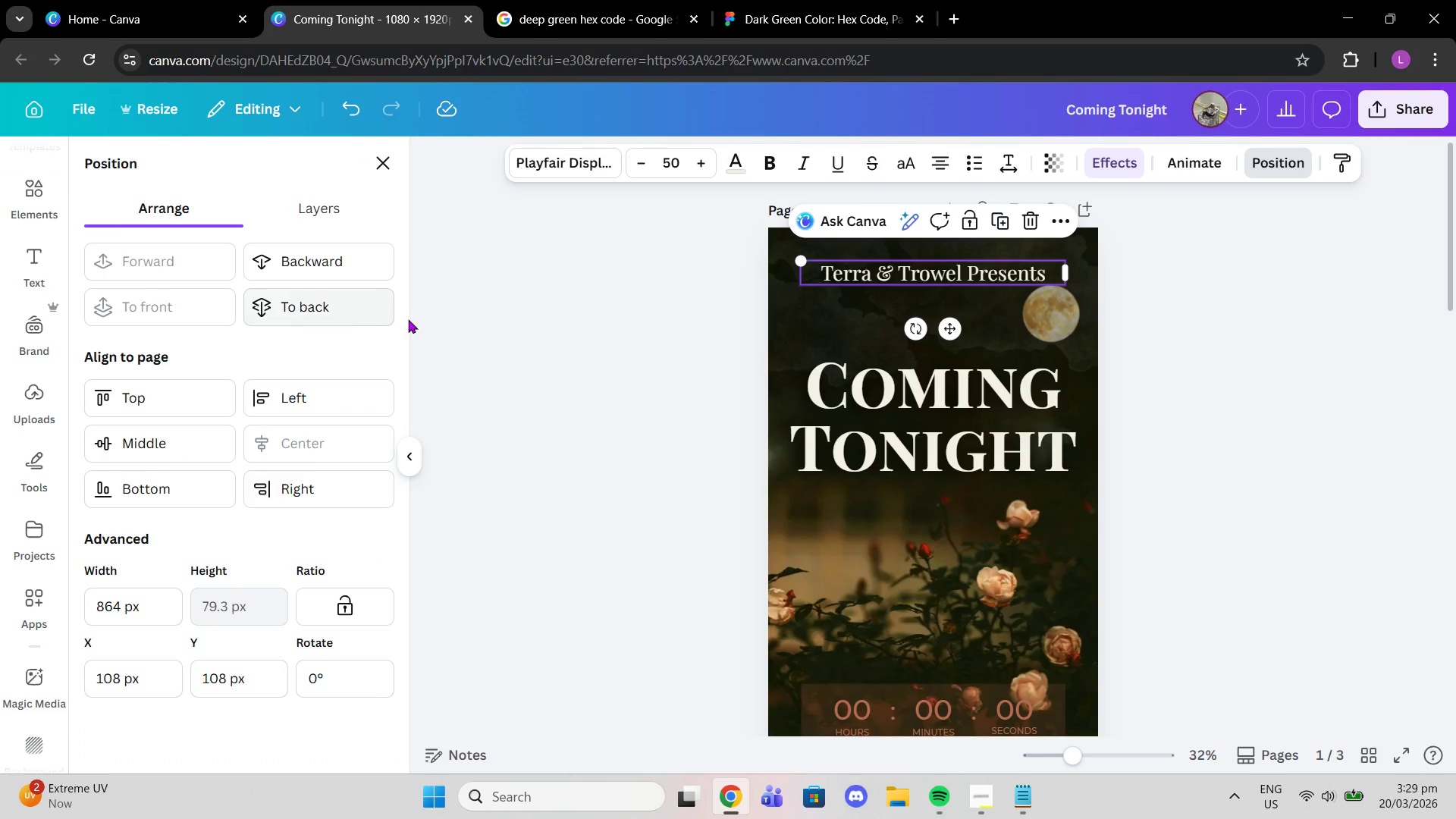 
left_click([472, 305])
 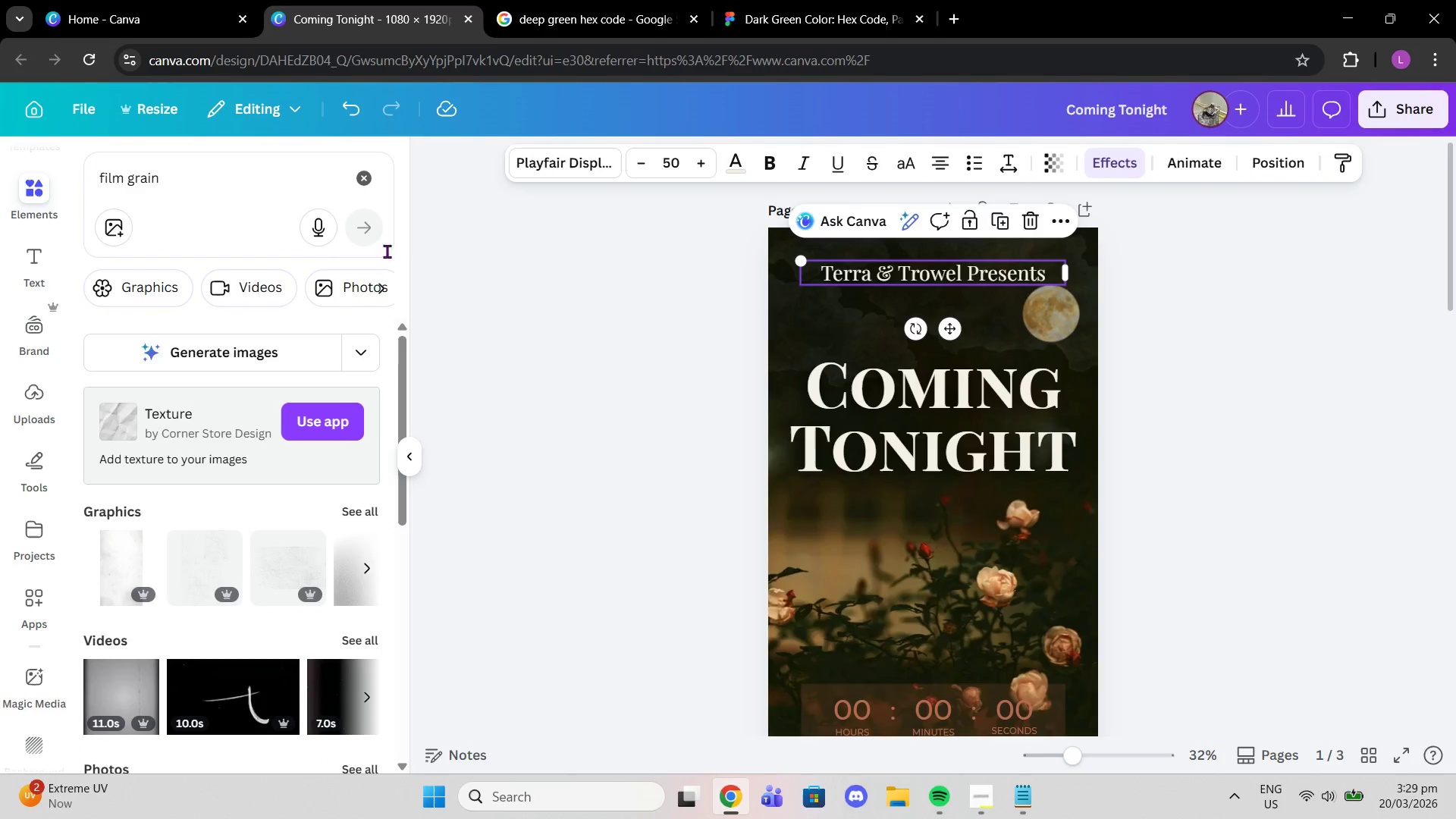 
scroll: coordinate [231, 450], scroll_direction: down, amount: 2.0
 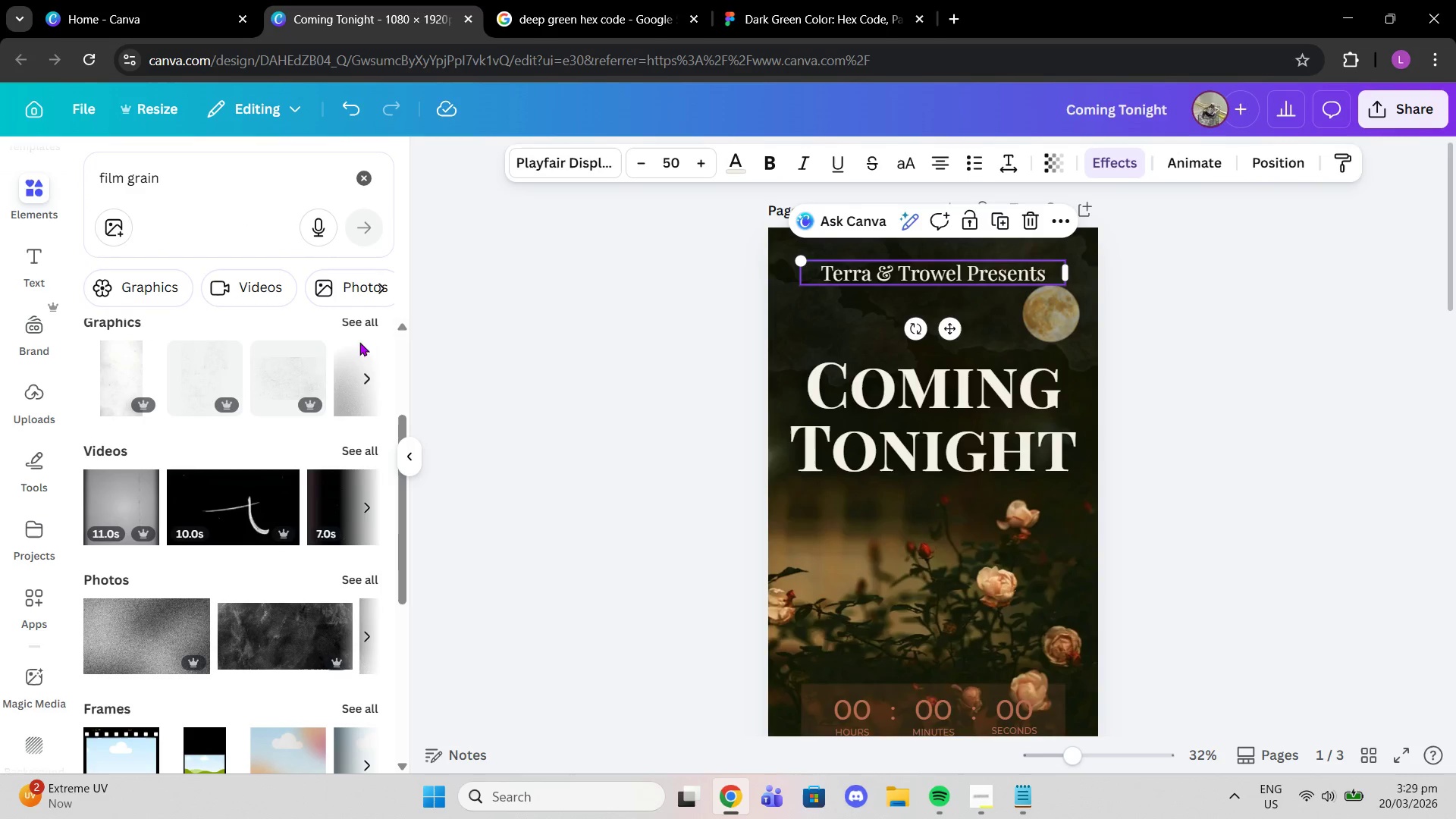 
left_click([355, 326])
 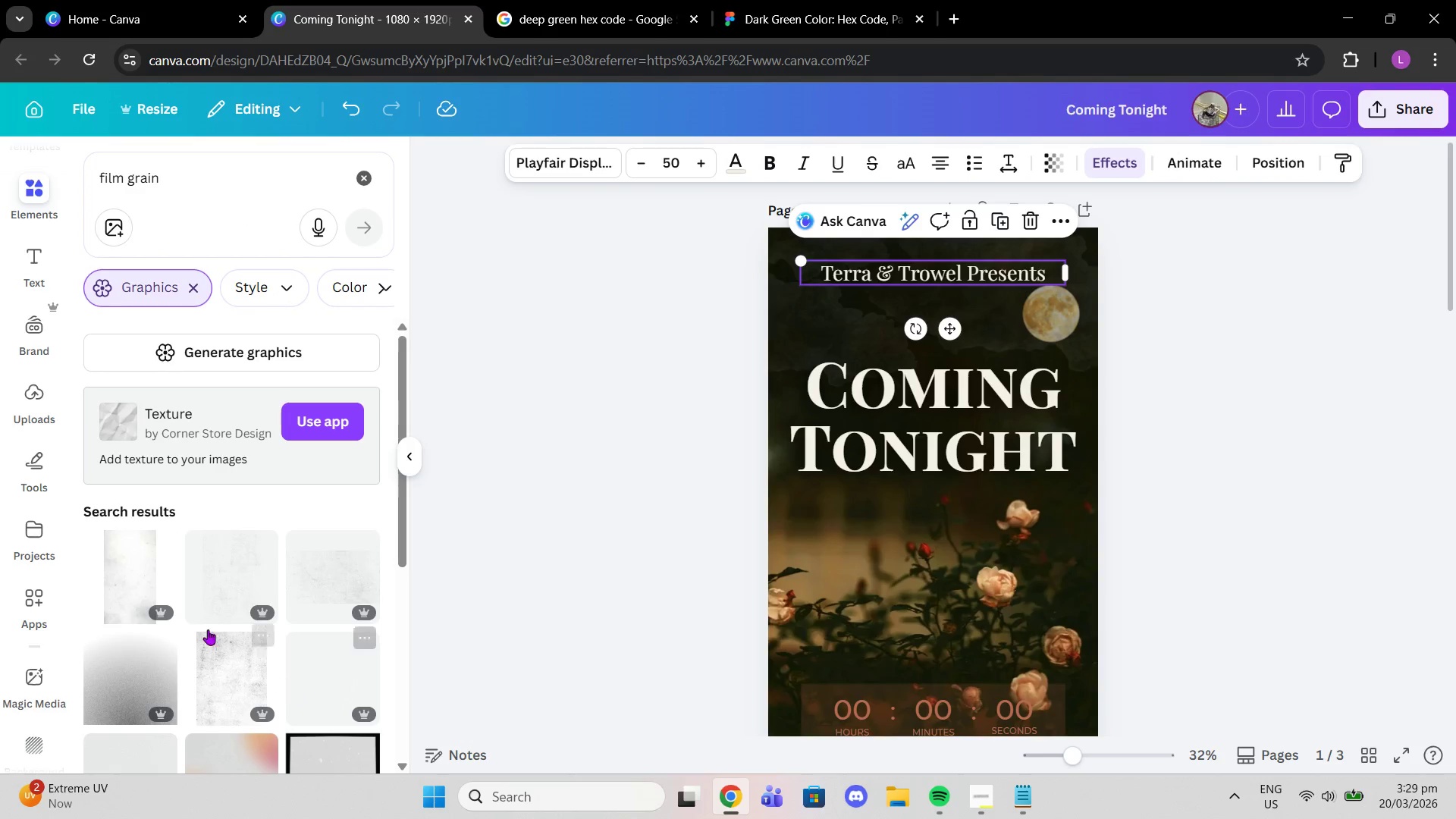 
scroll: coordinate [373, 596], scroll_direction: down, amount: 1.0
 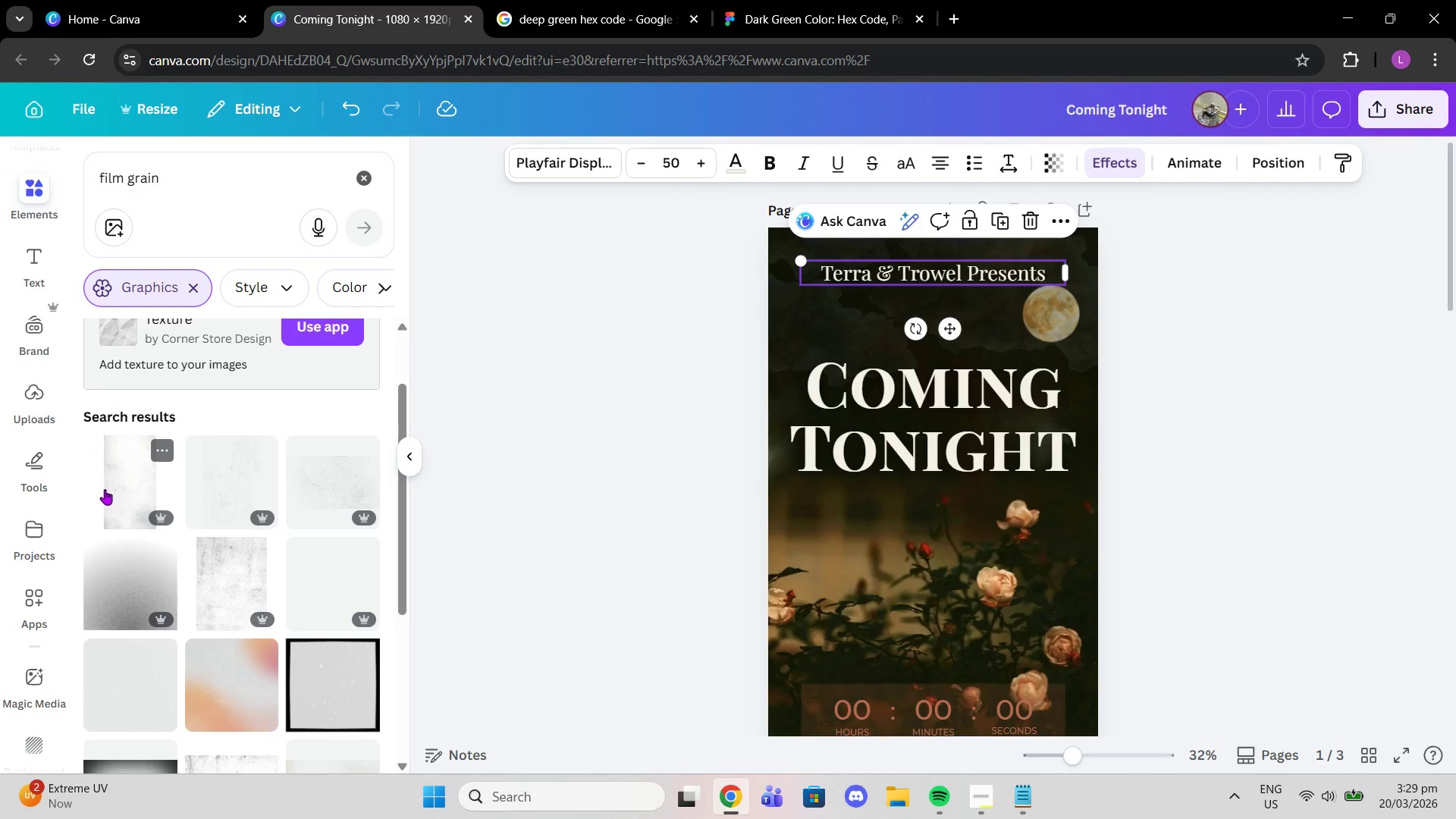 
left_click([105, 479])
 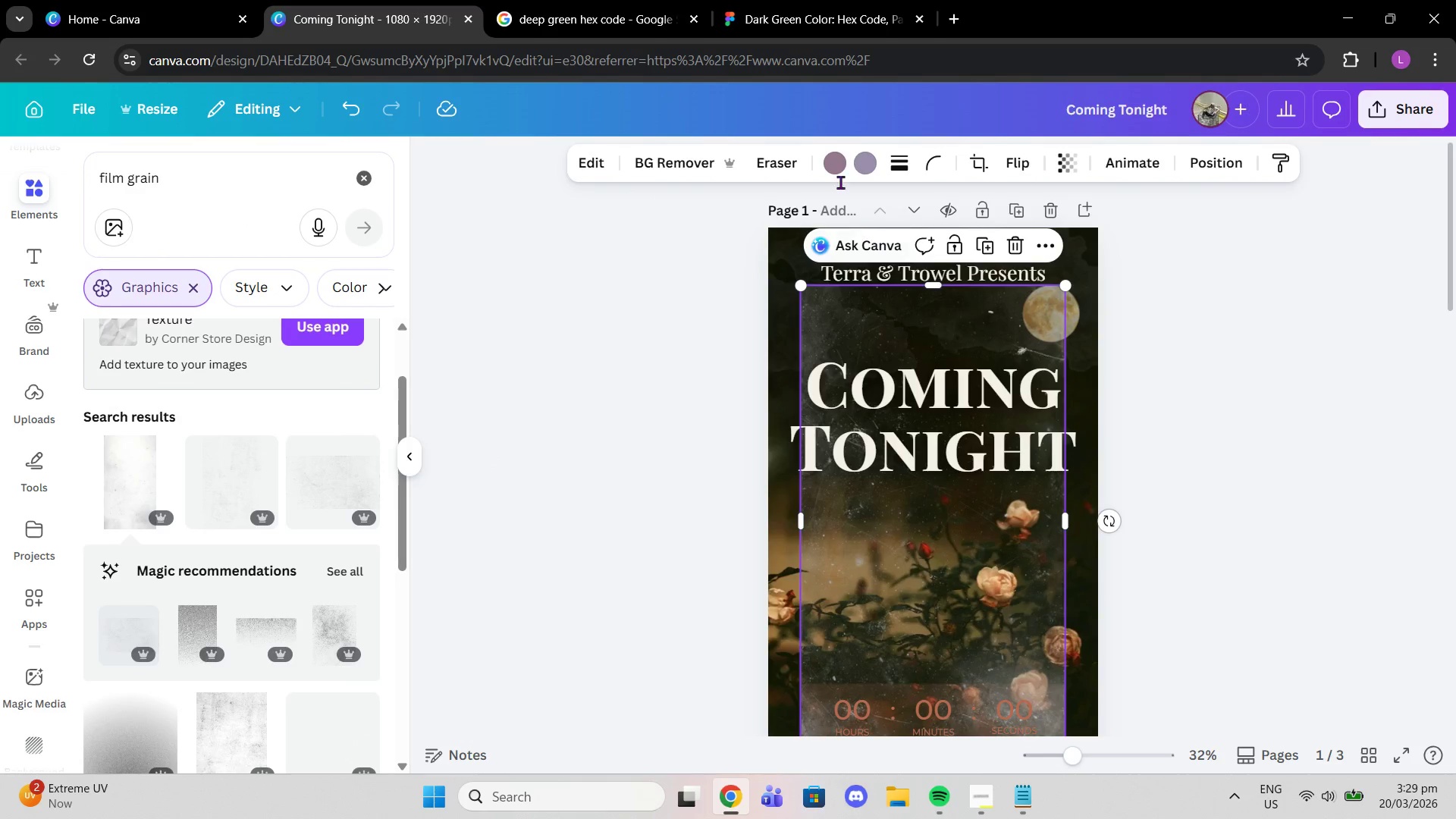 
left_click([822, 156])
 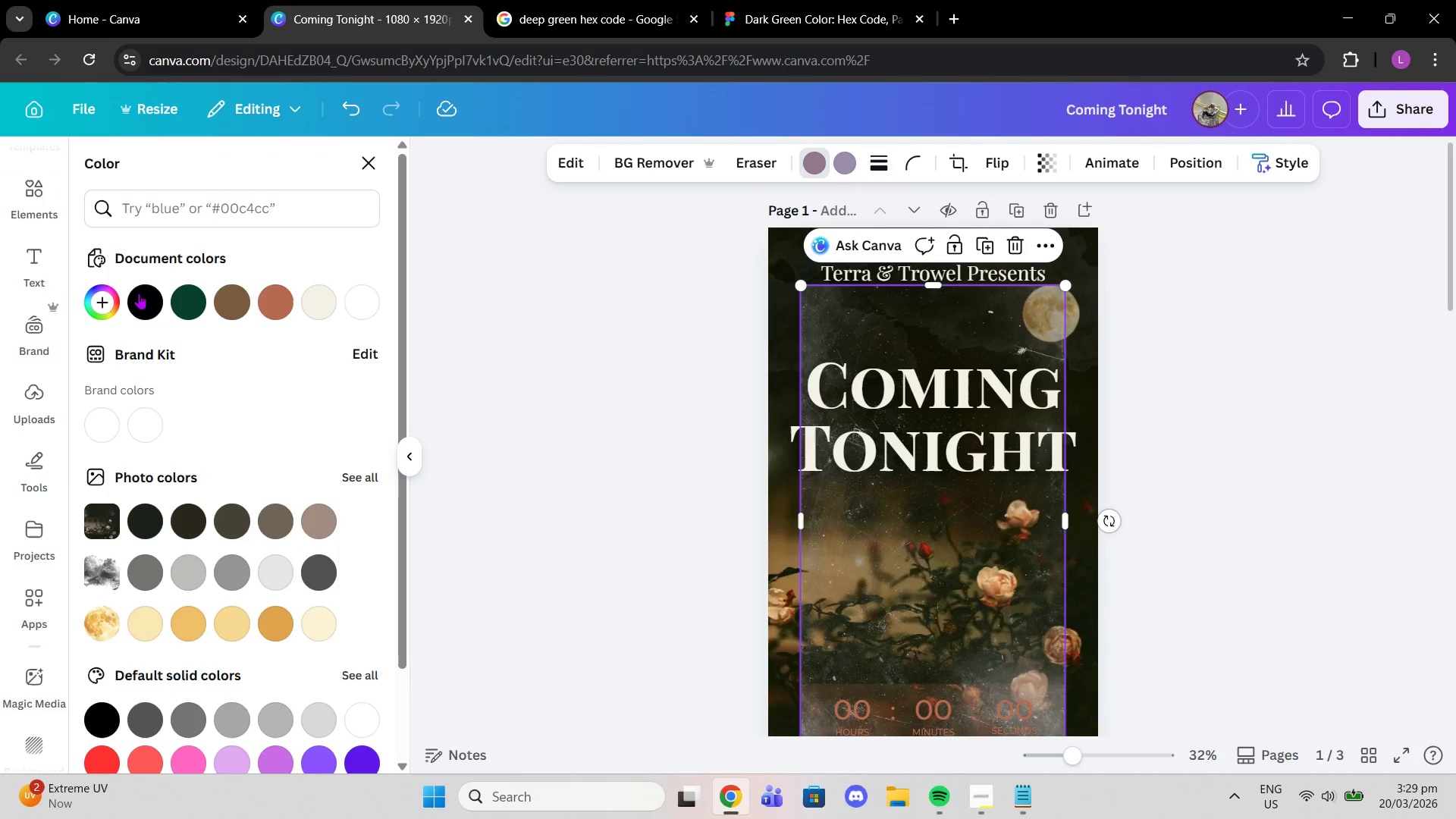 
left_click([139, 293])
 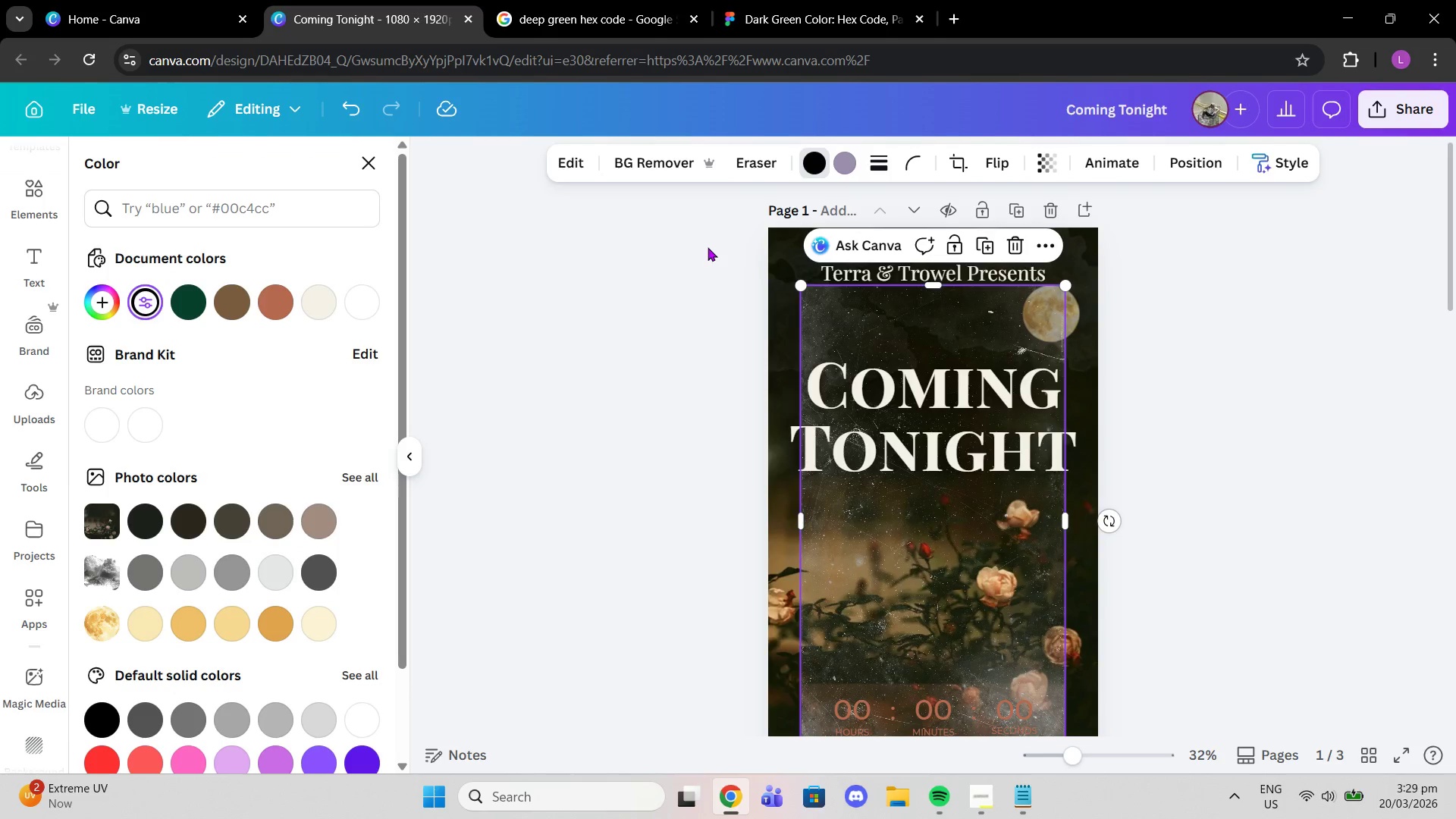 
left_click([839, 160])
 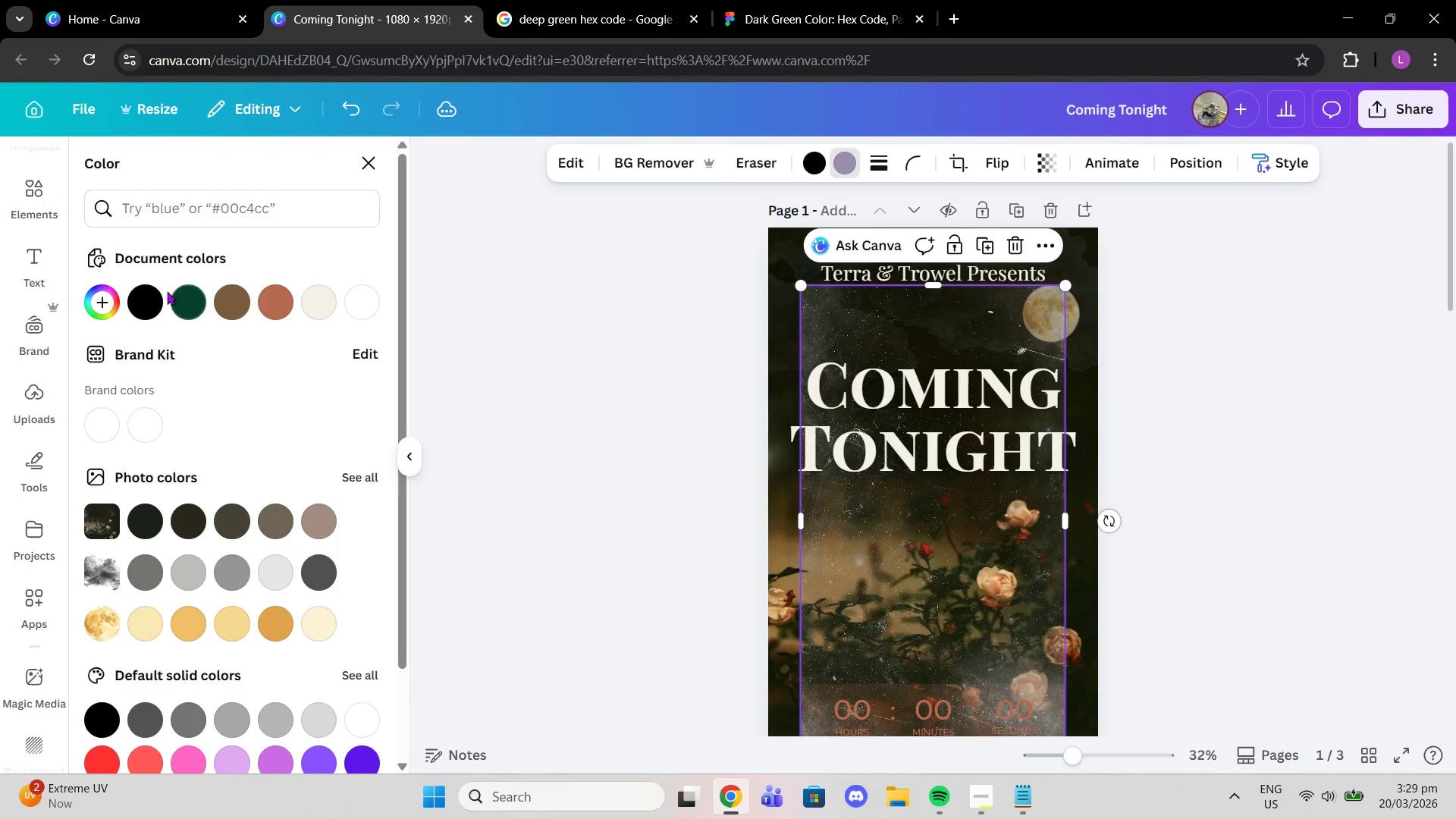 
left_click([149, 300])
 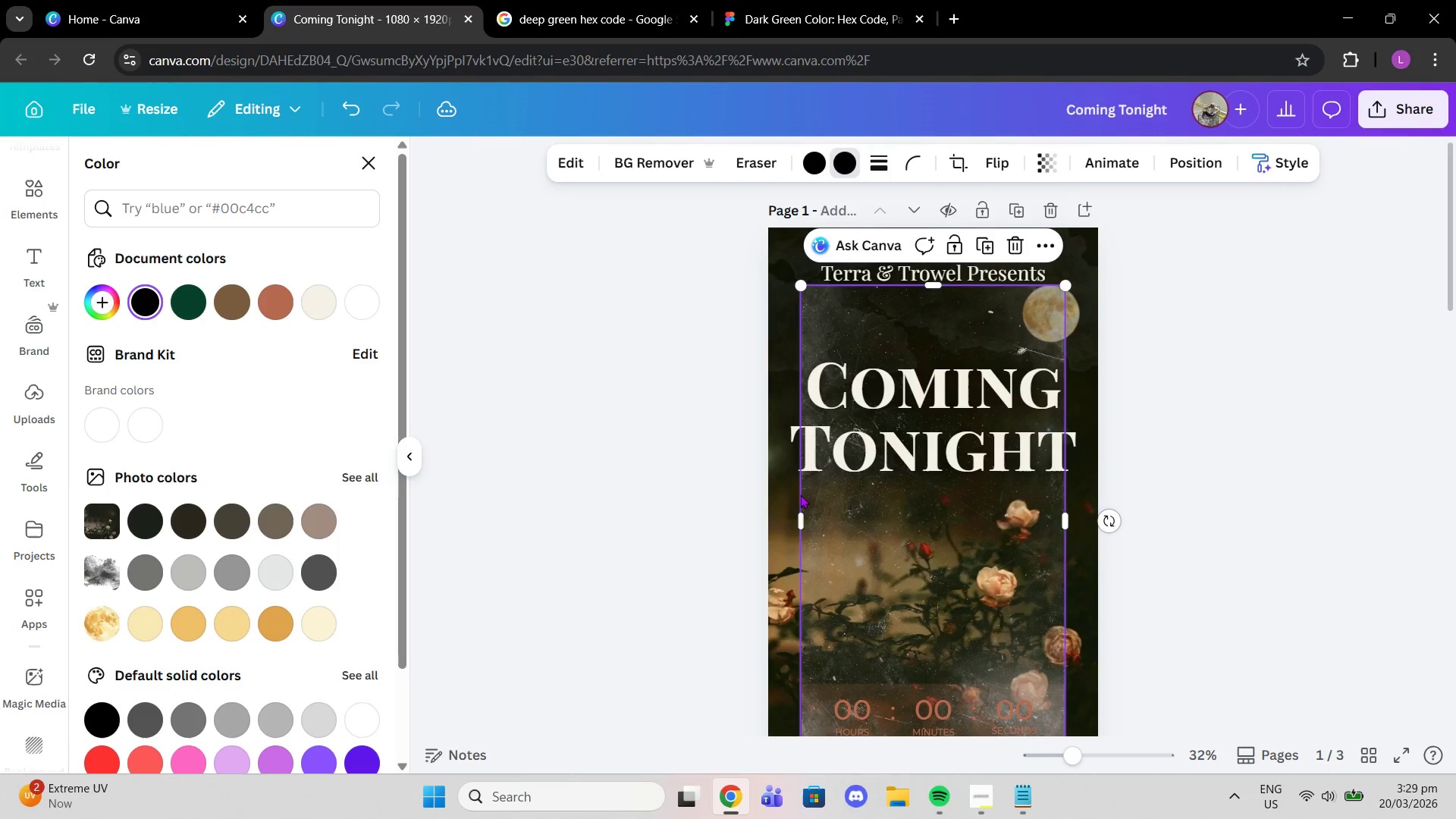 
left_click_drag(start_coordinate=[923, 561], to_coordinate=[884, 507])
 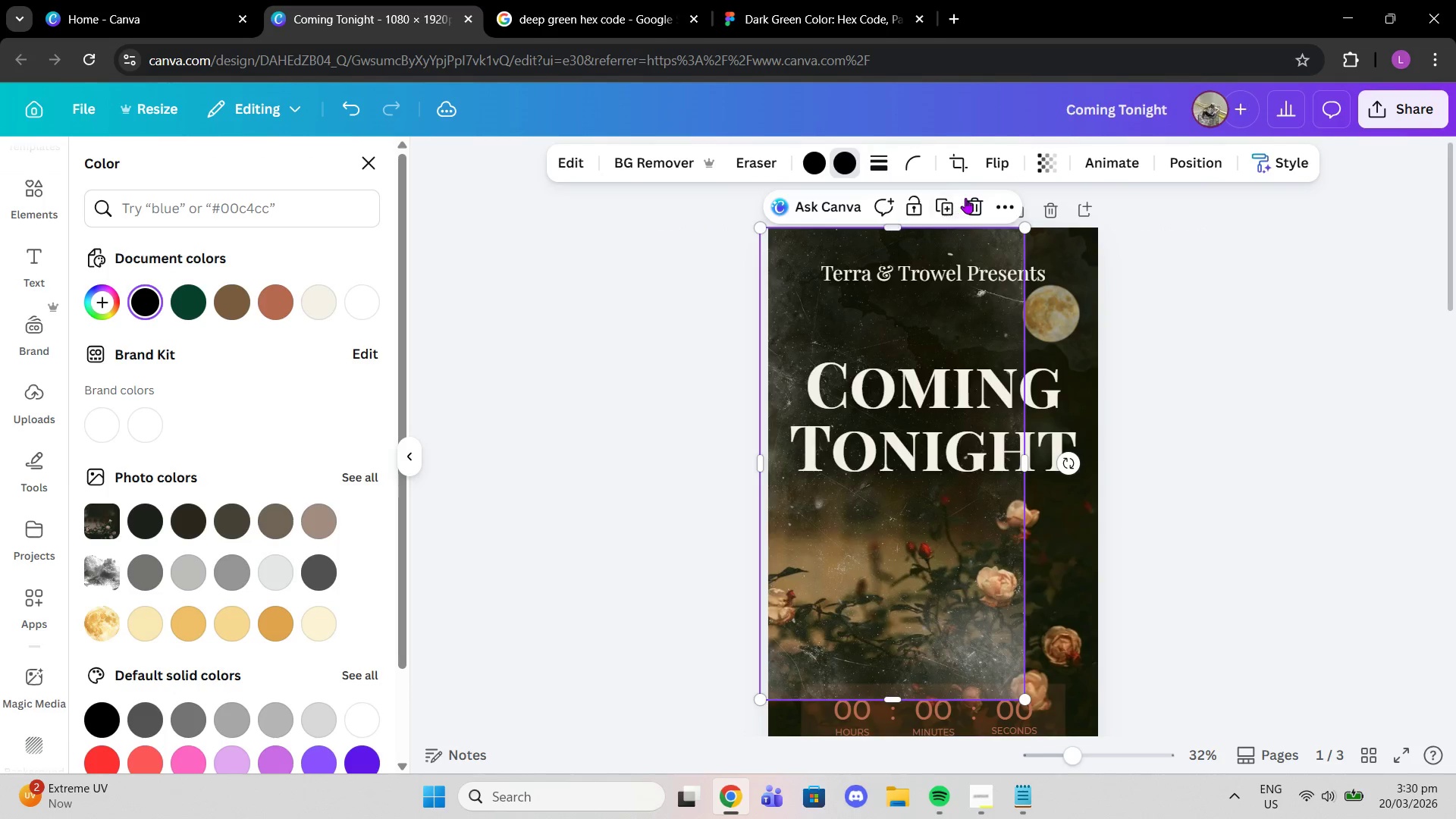 
left_click([966, 197])
 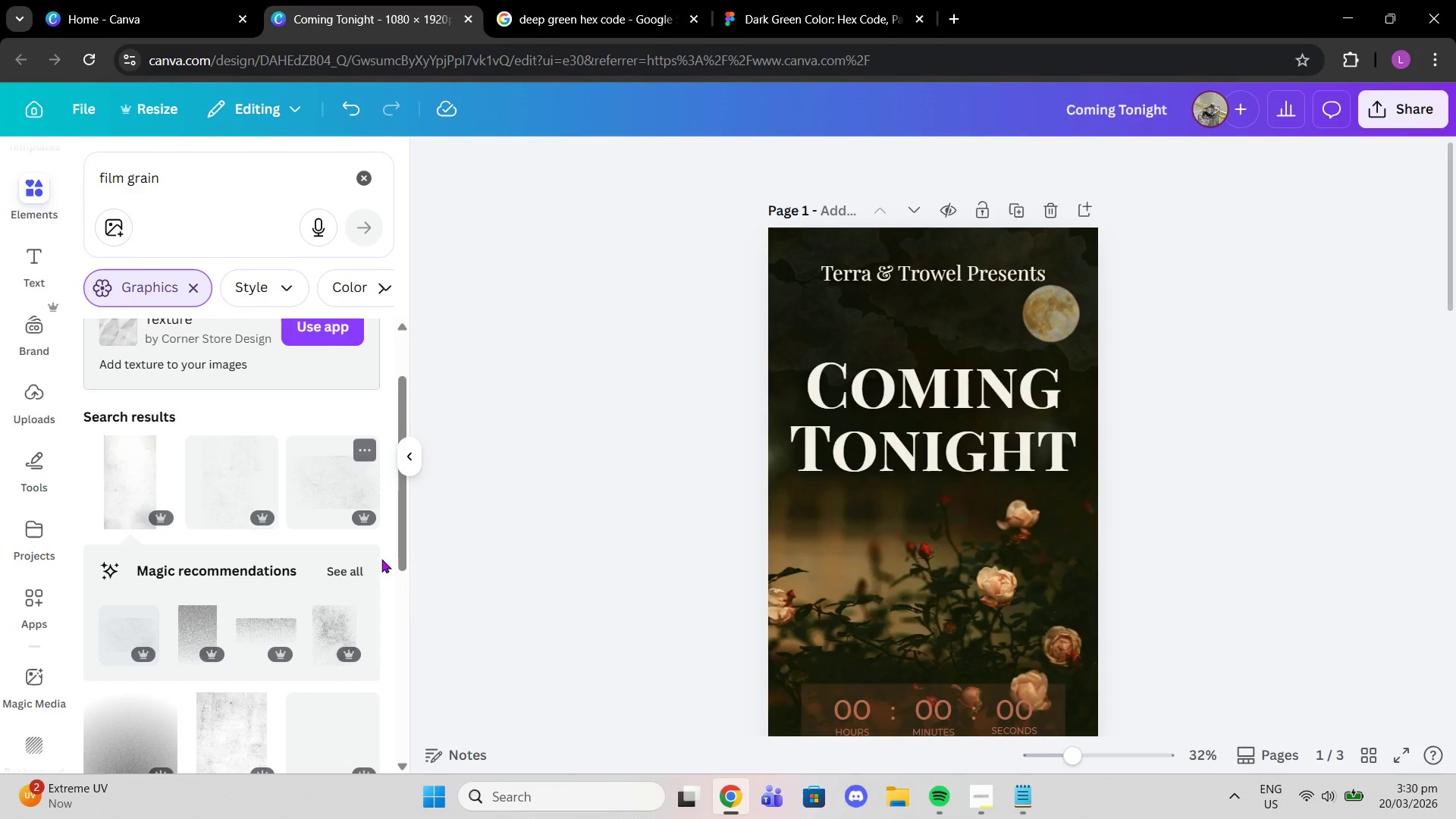 
scroll: coordinate [315, 579], scroll_direction: down, amount: 2.0
 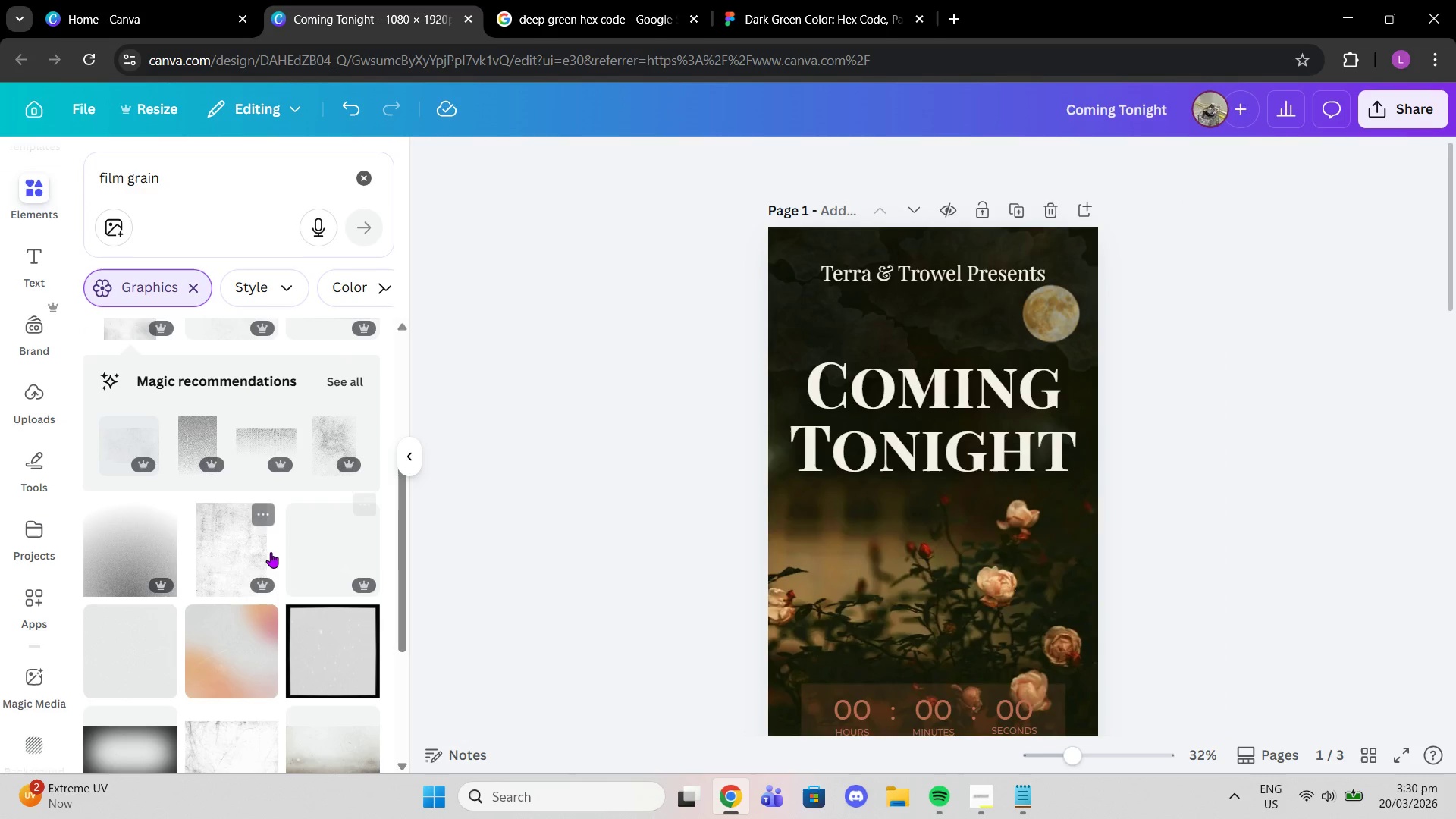 
left_click([257, 552])
 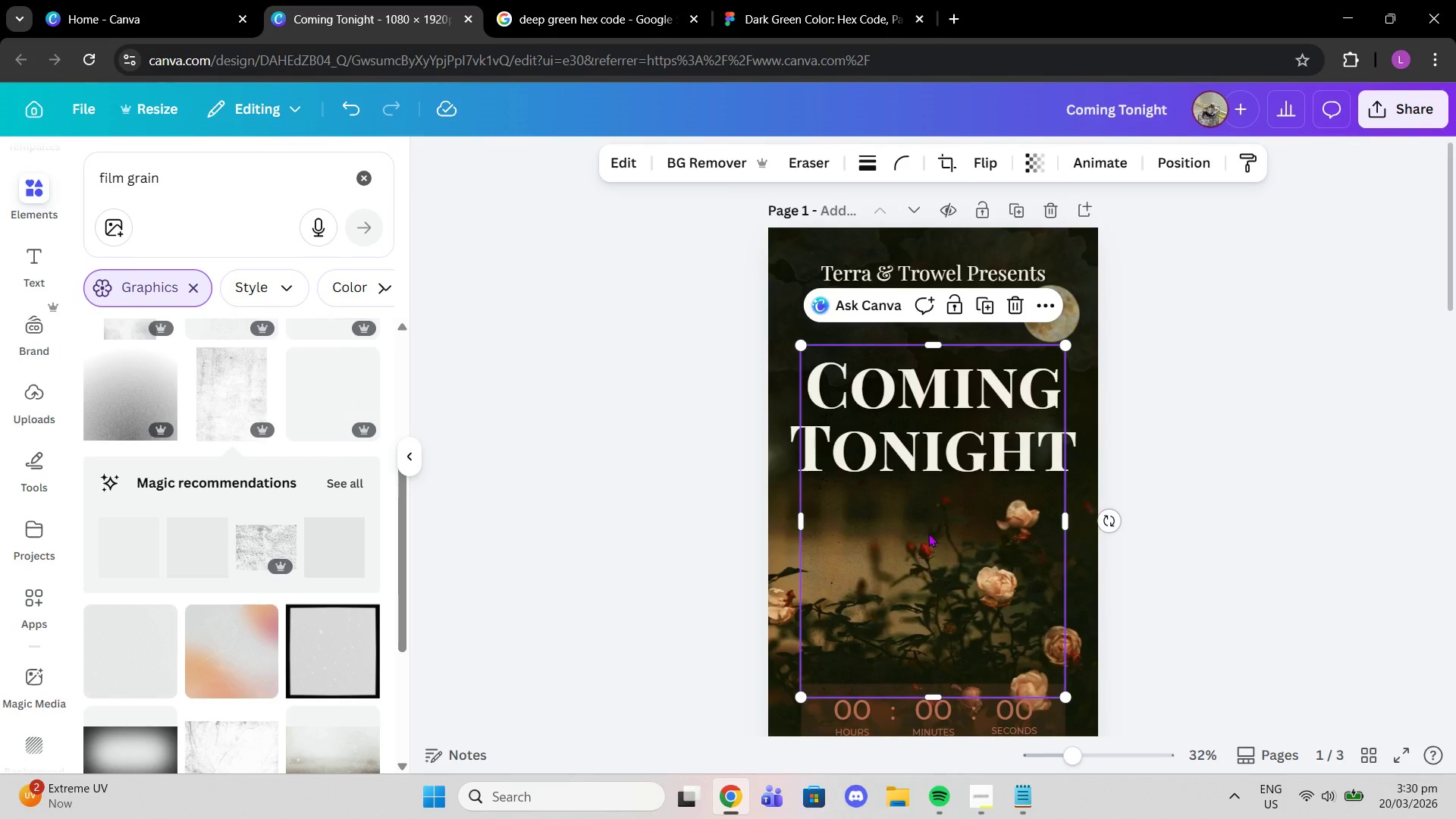 
left_click_drag(start_coordinate=[940, 551], to_coordinate=[908, 435])
 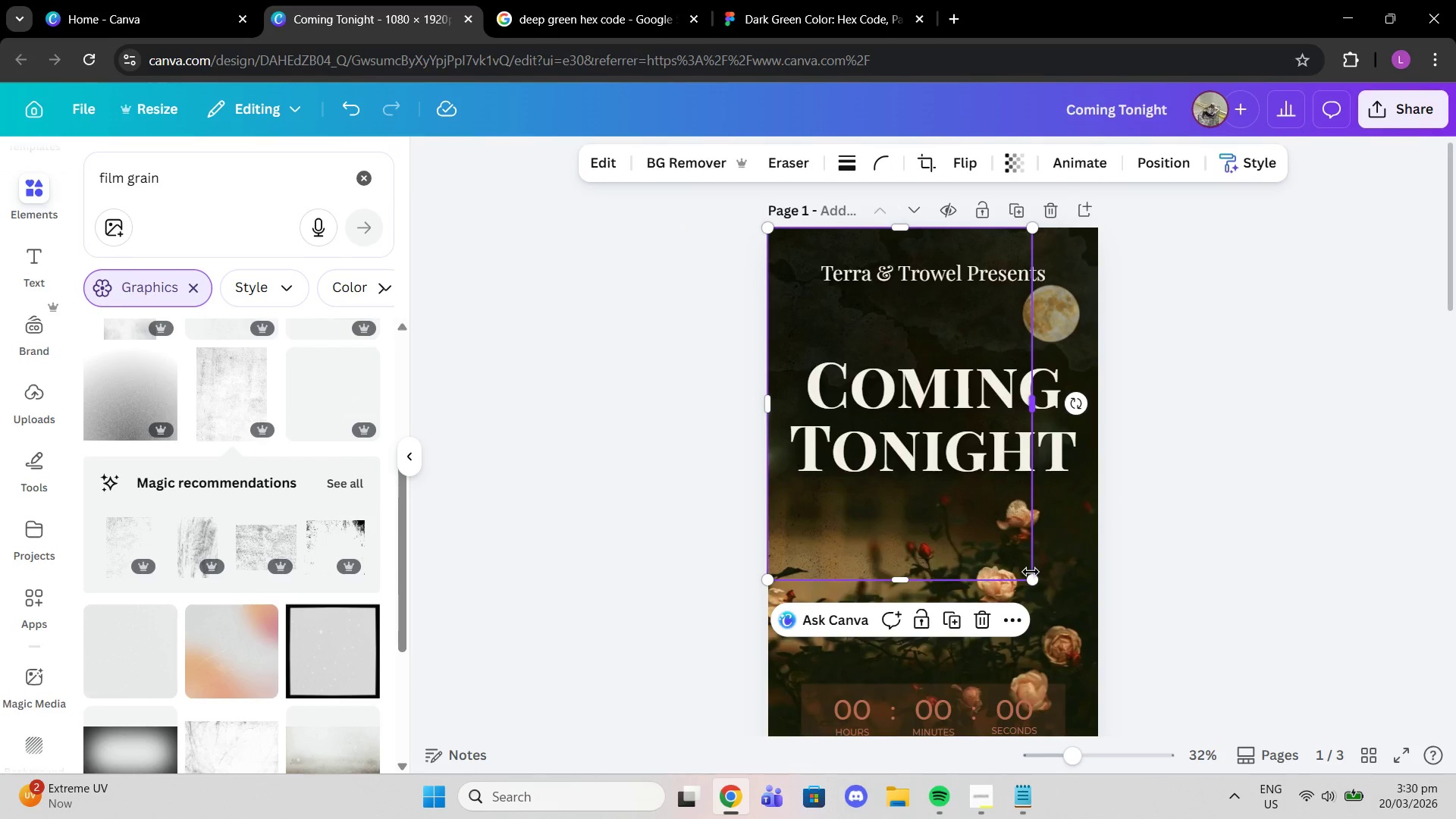 
left_click_drag(start_coordinate=[1033, 584], to_coordinate=[1150, 673])
 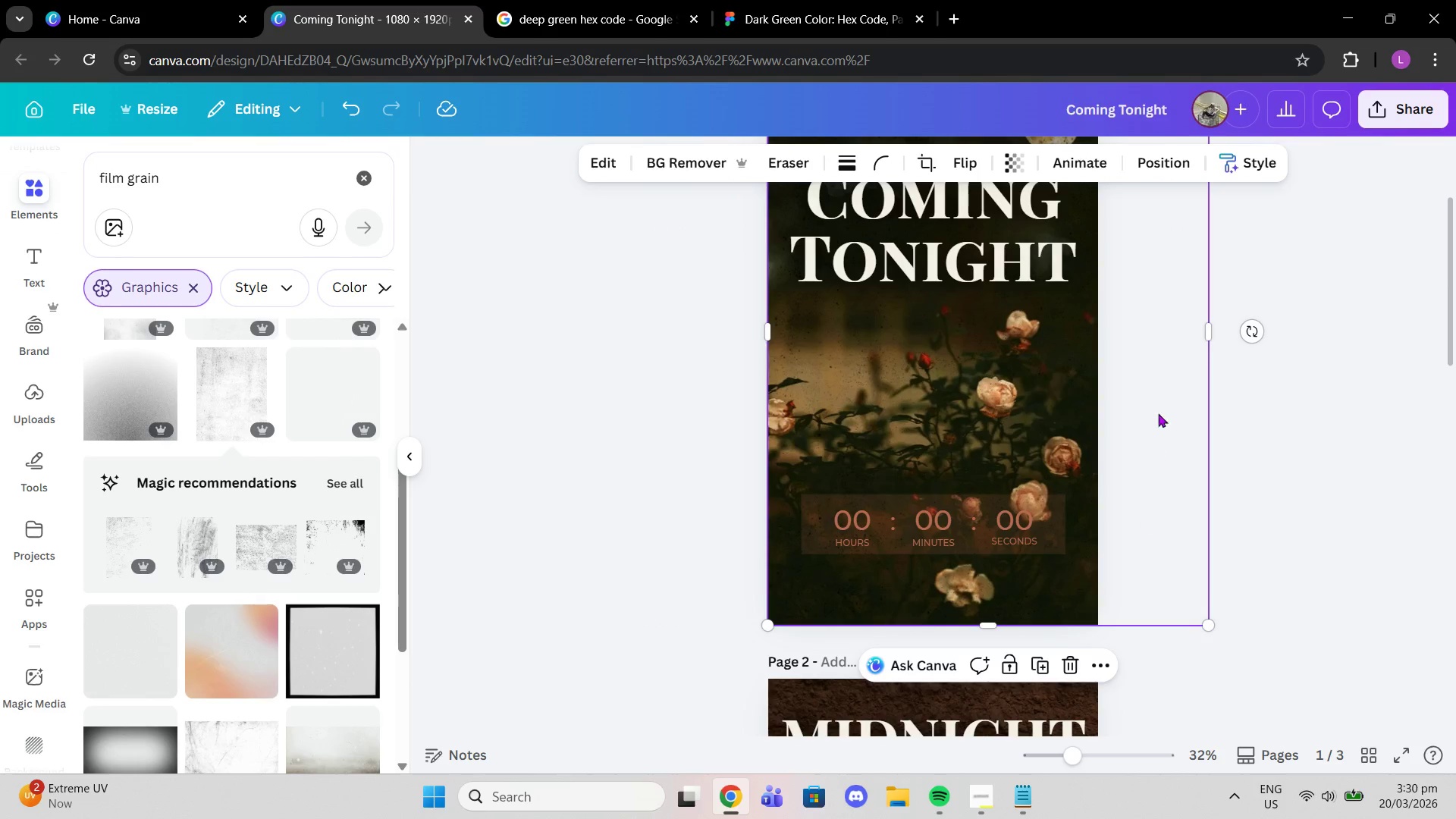 
scroll: coordinate [1158, 684], scroll_direction: down, amount: 2.0
 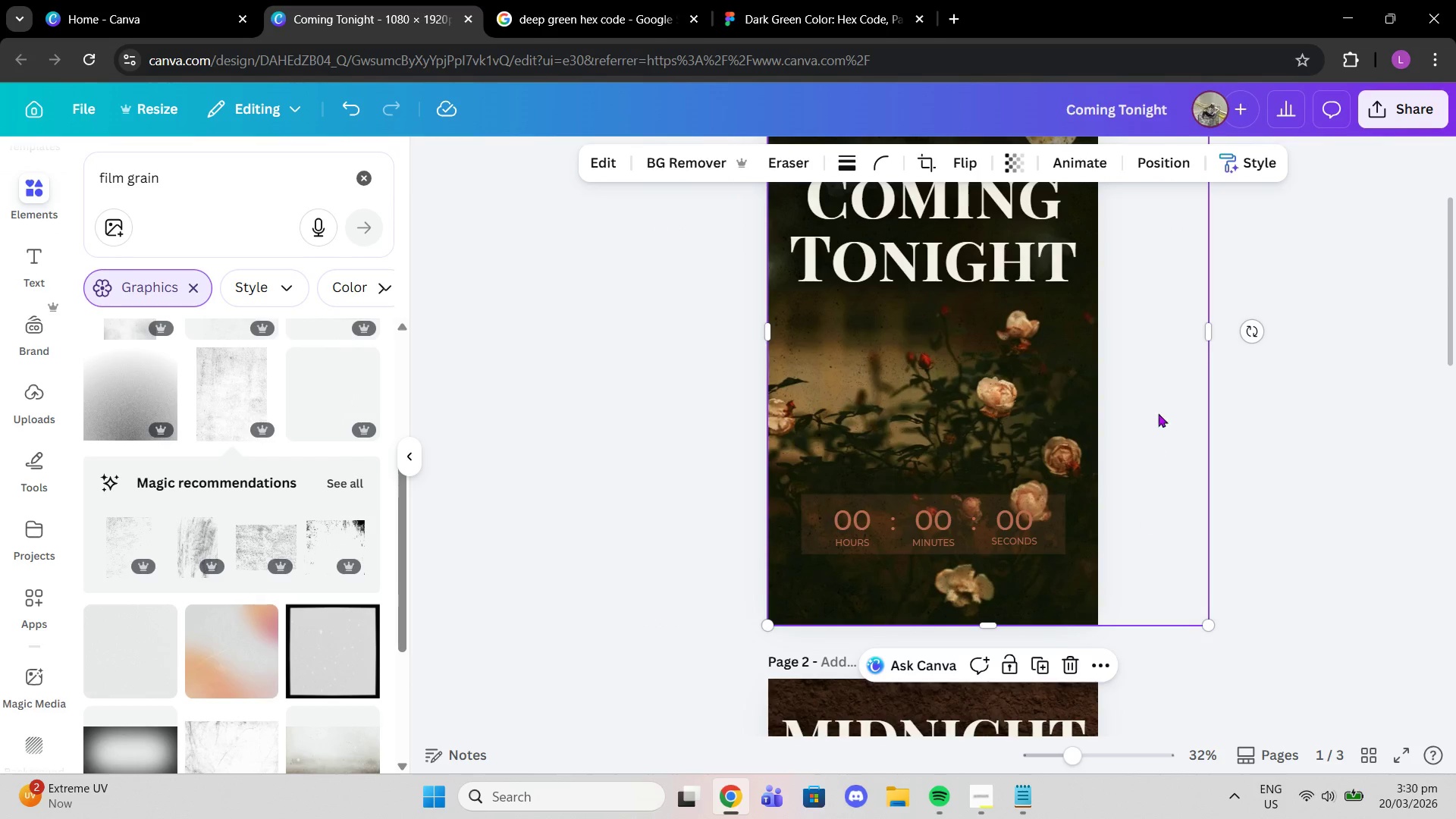 
left_click_drag(start_coordinate=[1149, 347], to_coordinate=[1112, 353])
 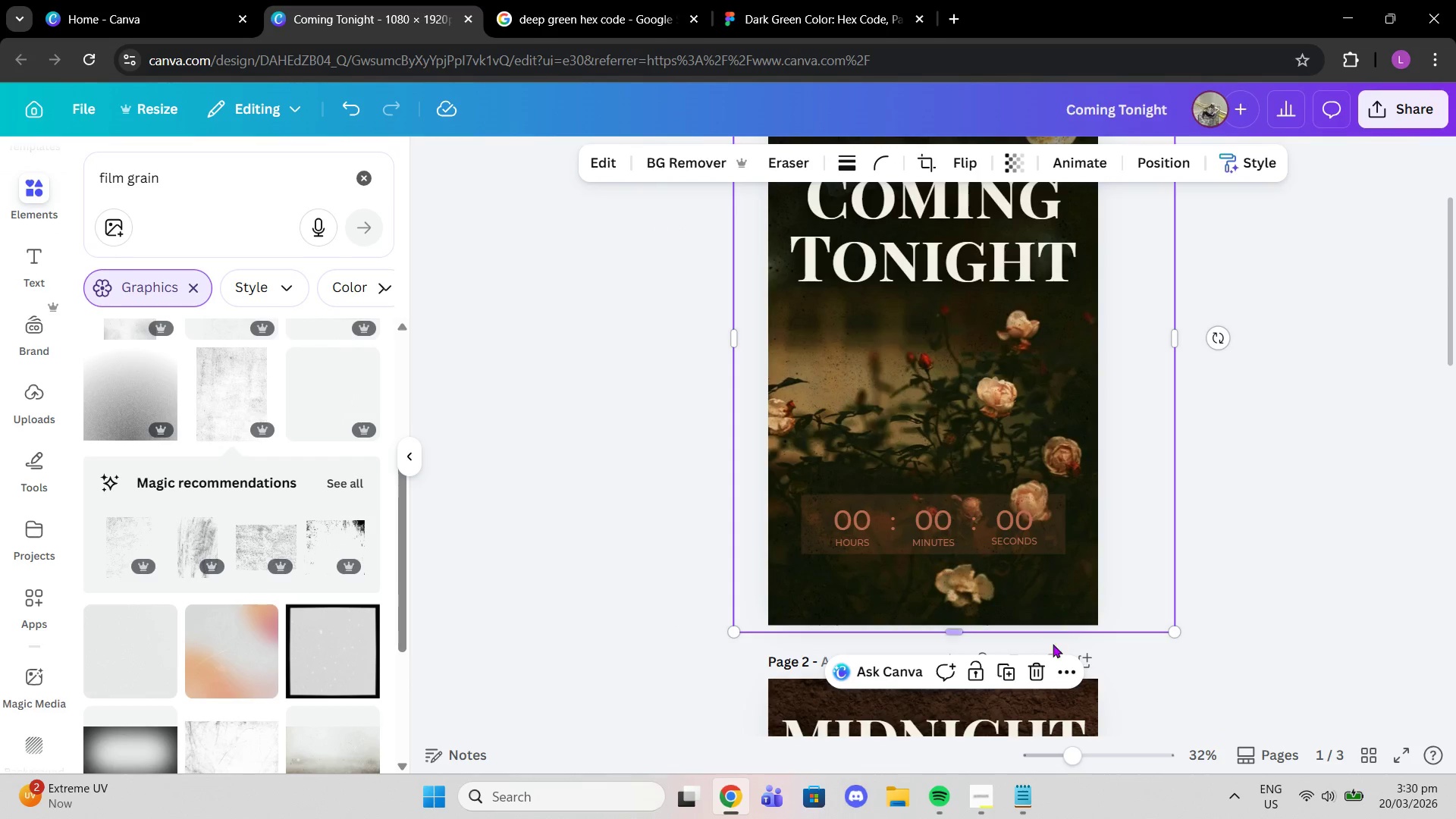 
left_click([1040, 670])
 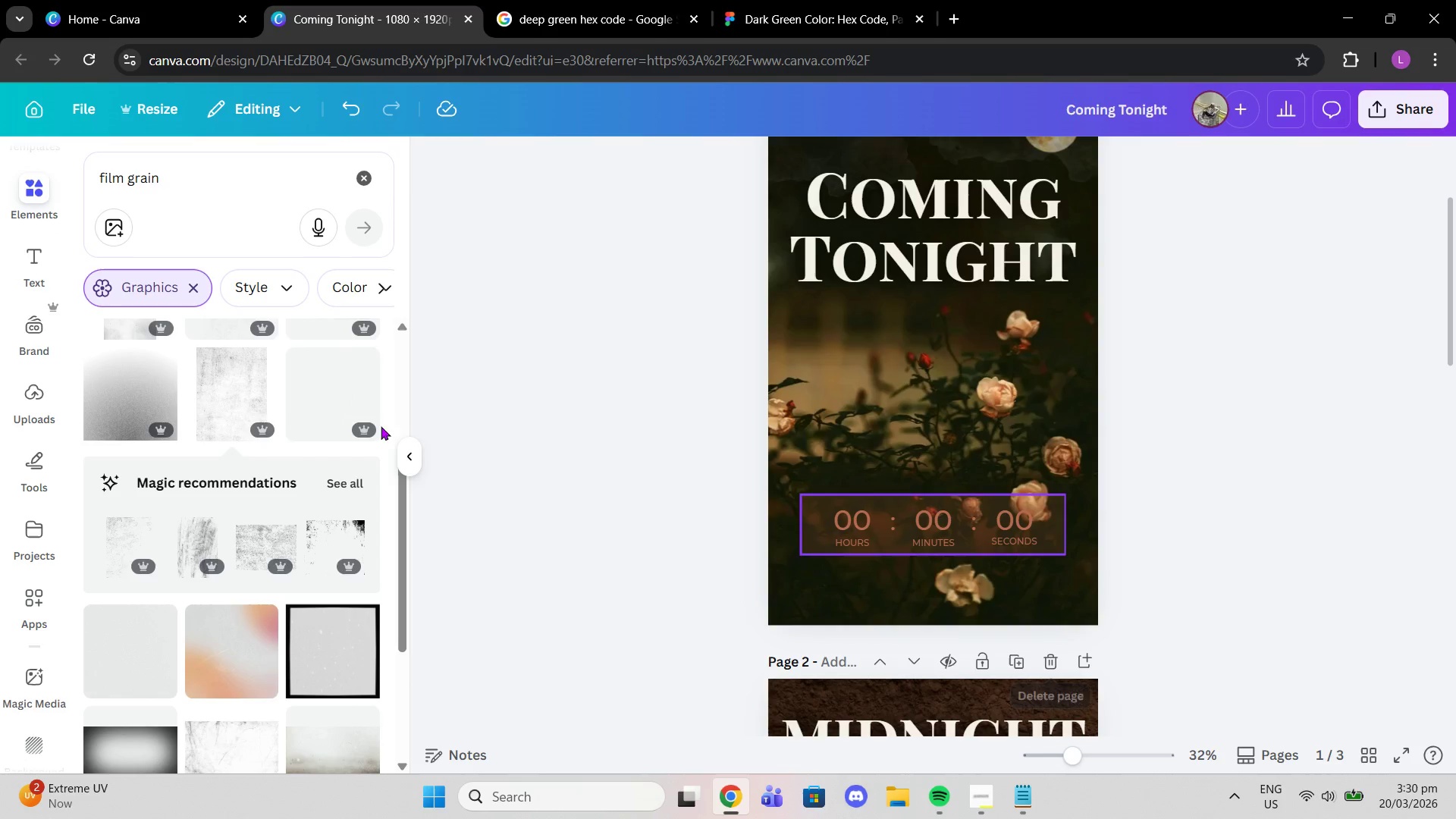 
scroll: coordinate [277, 449], scroll_direction: down, amount: 5.0
 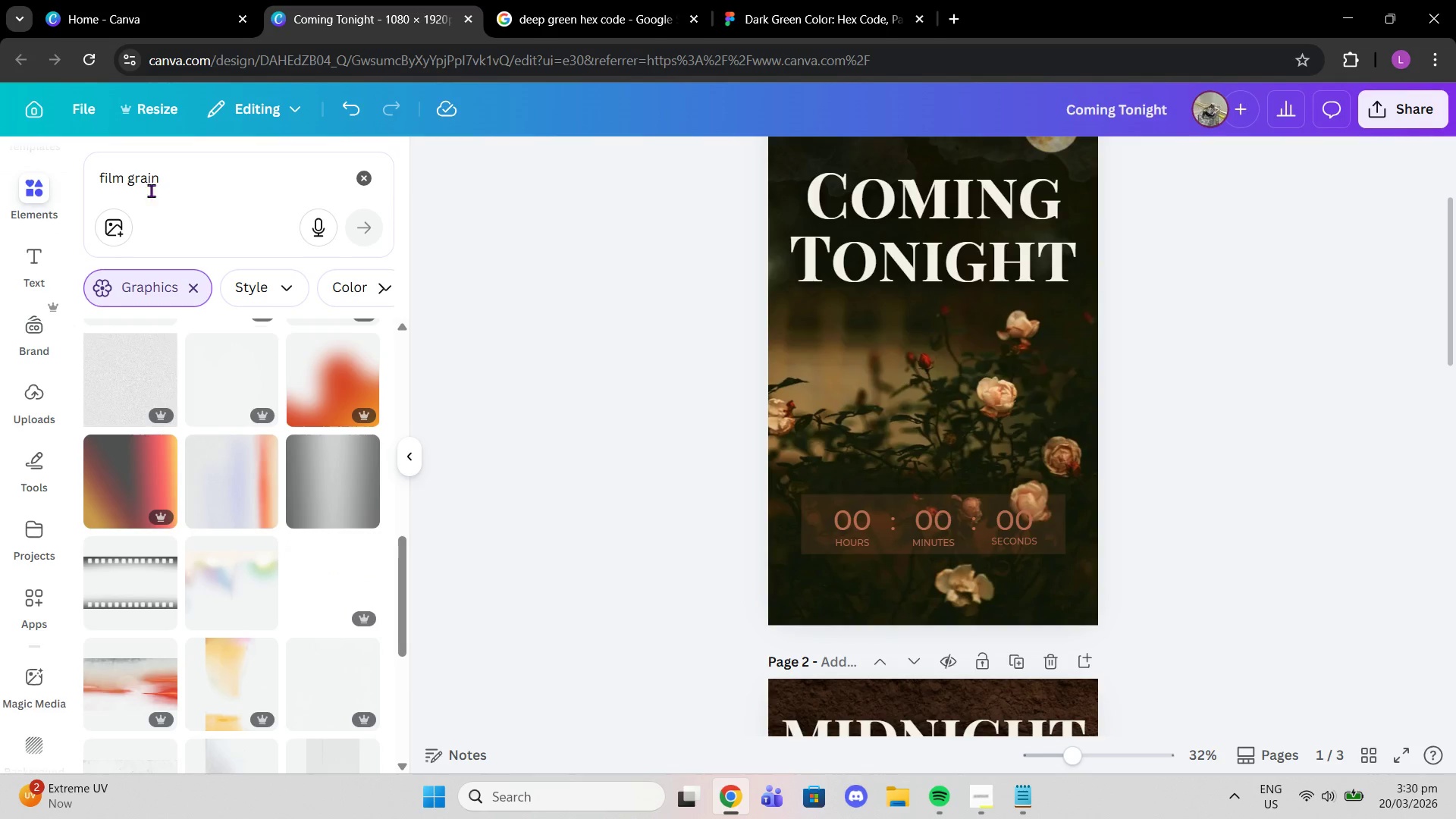 
left_click([189, 180])
 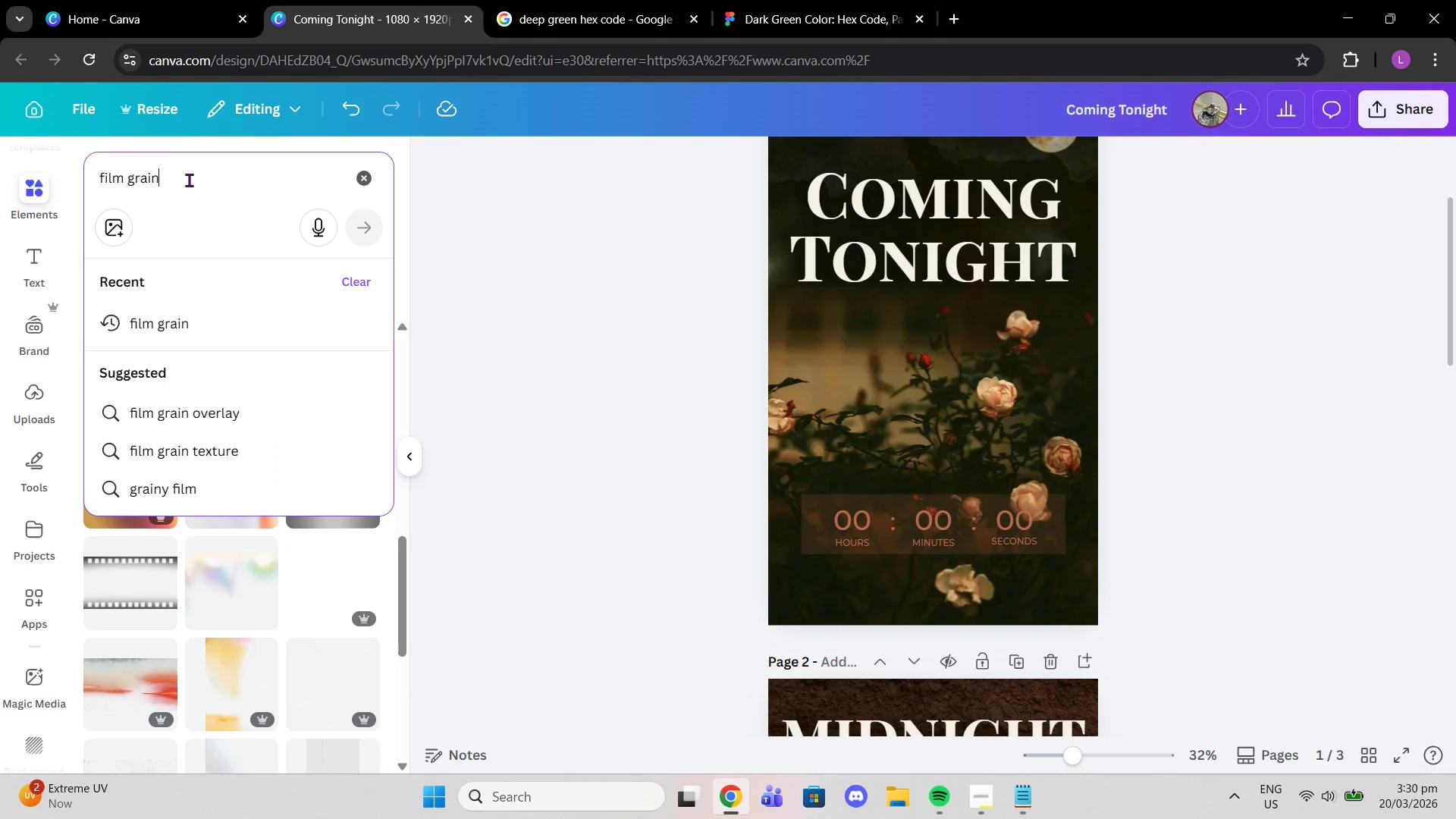 
type( texture)
 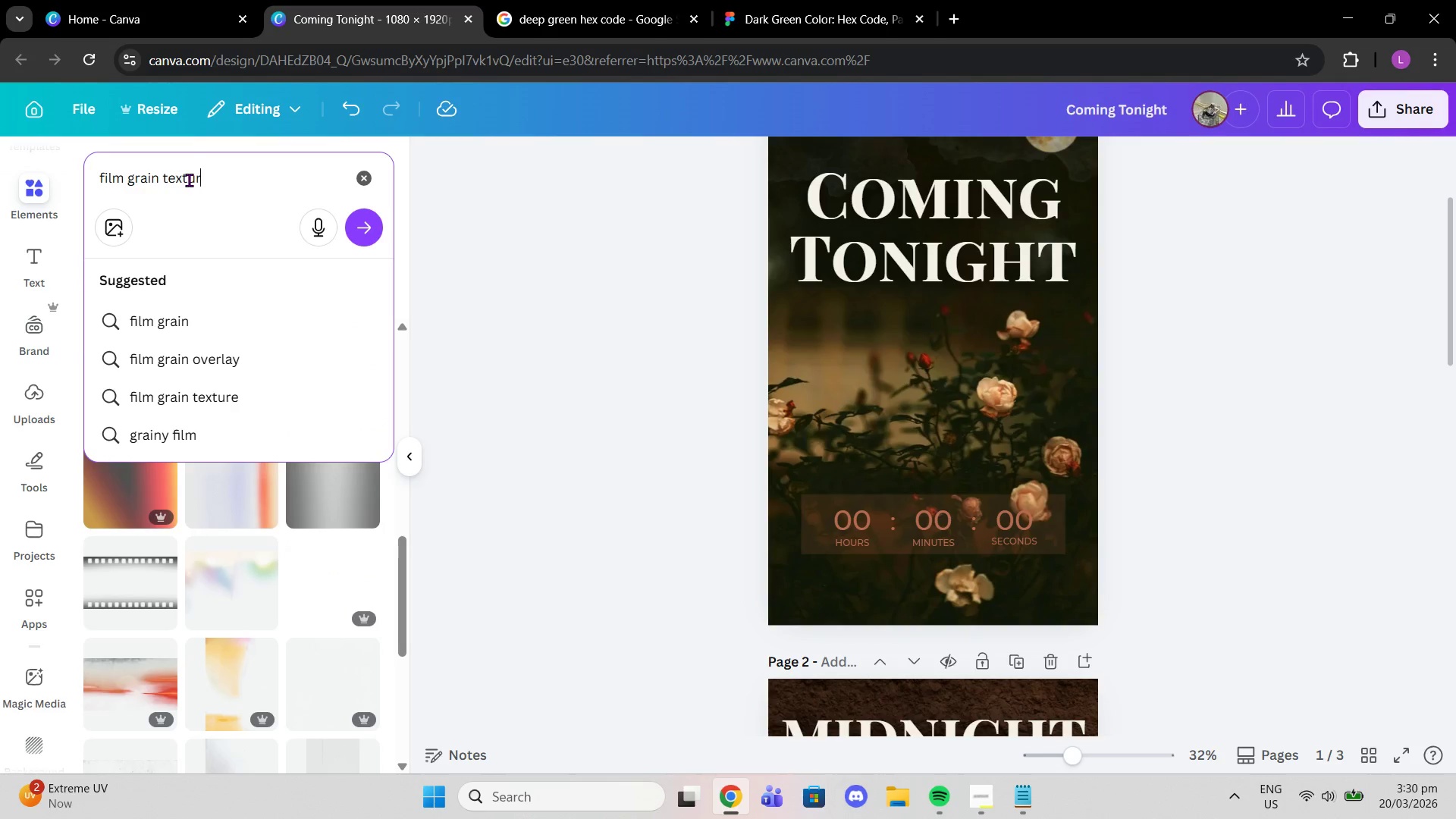 
key(Enter)
 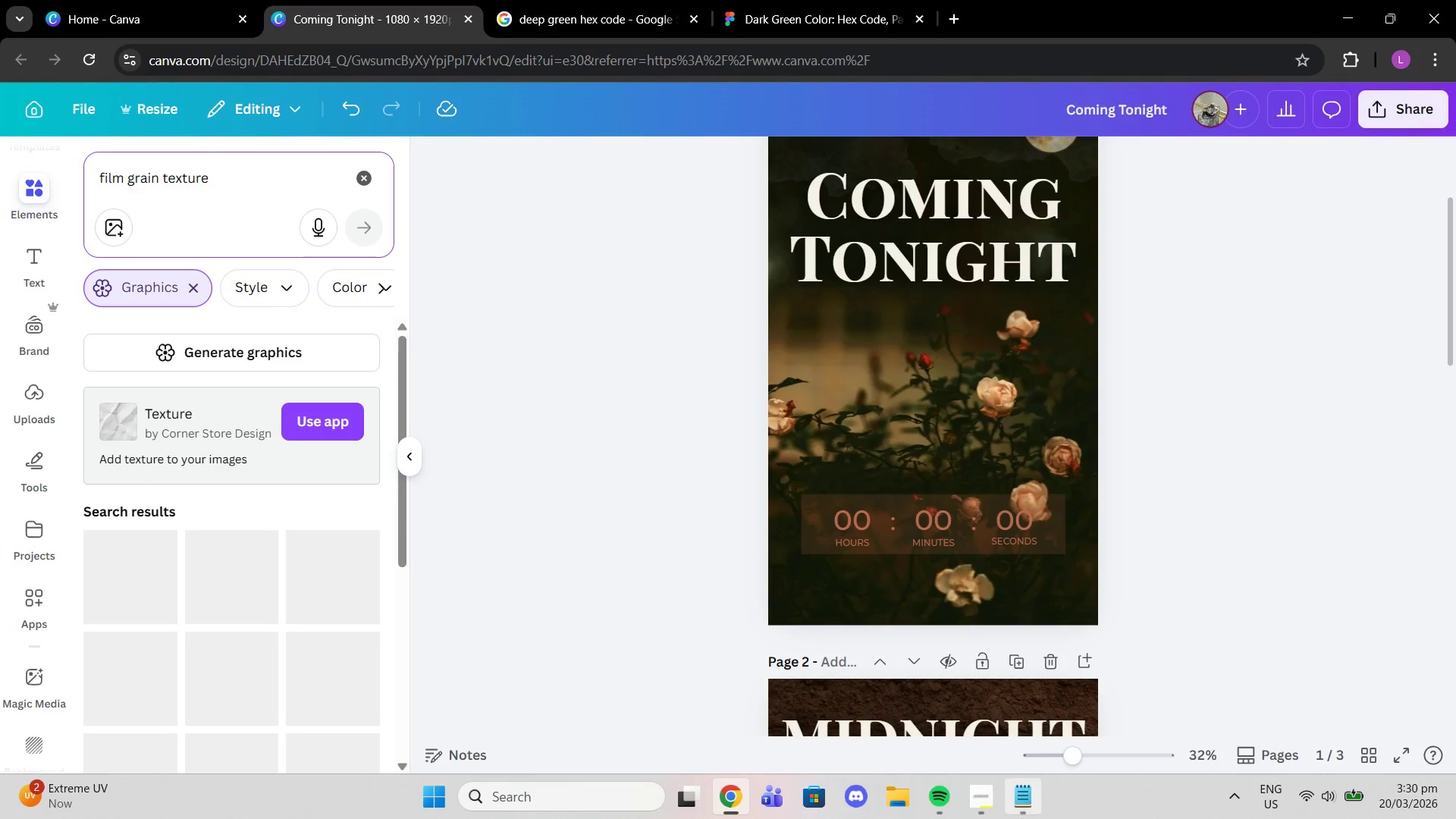 
left_click([999, 809])